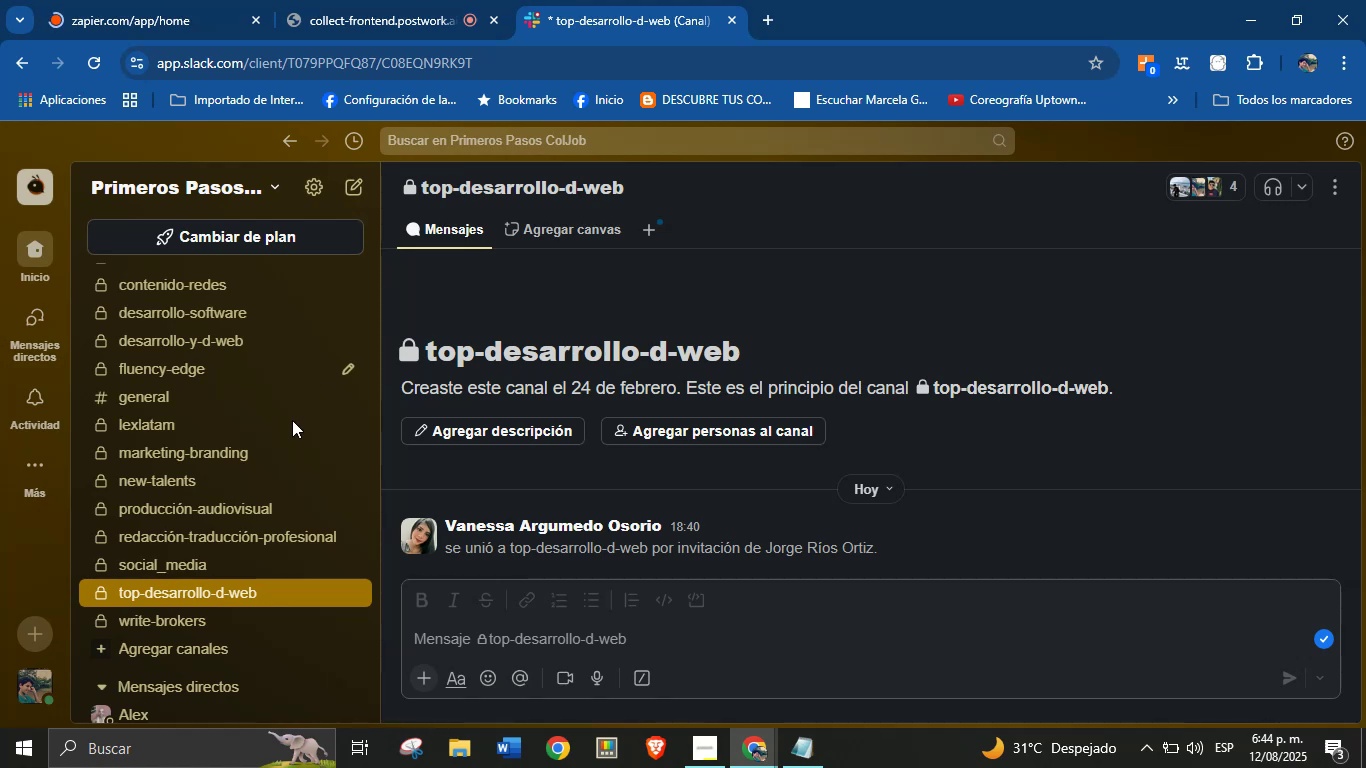 
scroll: coordinate [705, 414], scroll_direction: none, amount: 0.0
 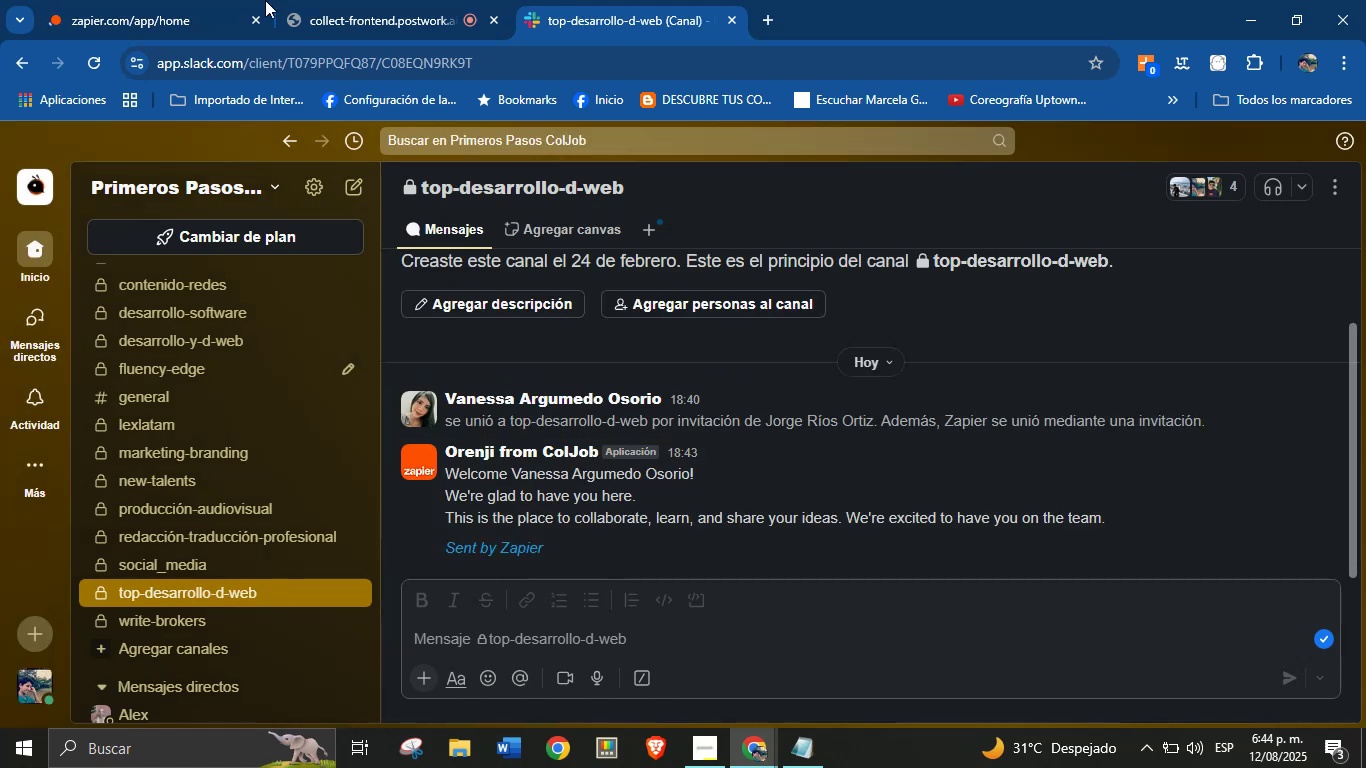 
left_click([172, 0])
 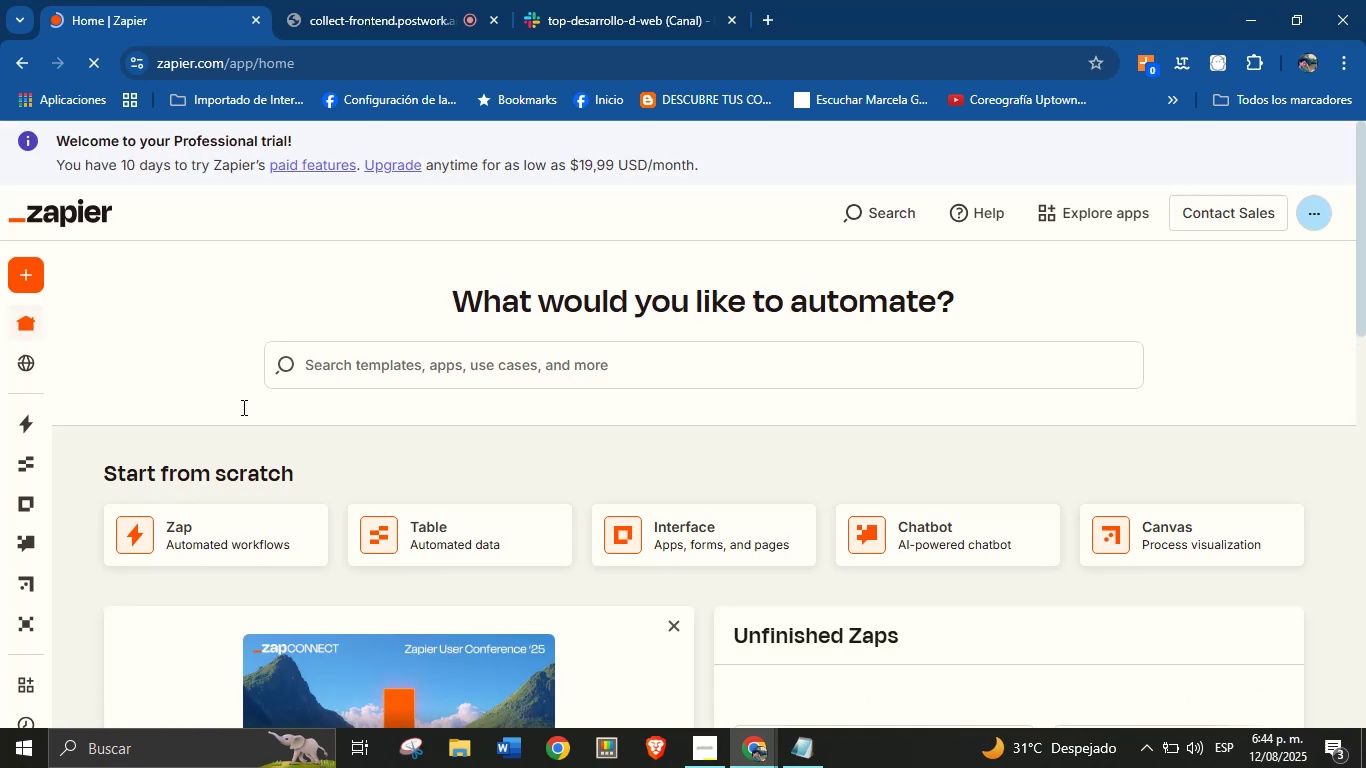 
wait(18.25)
 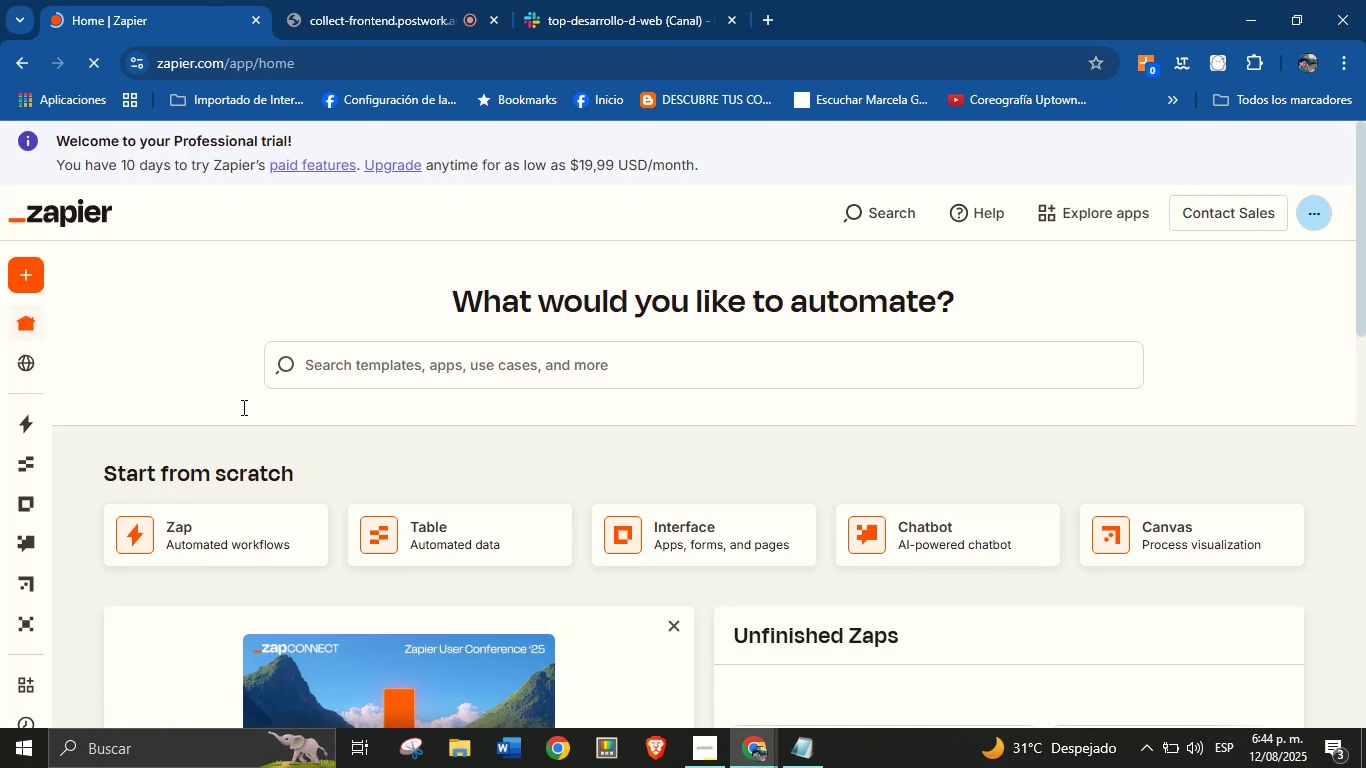 
left_click([205, 540])
 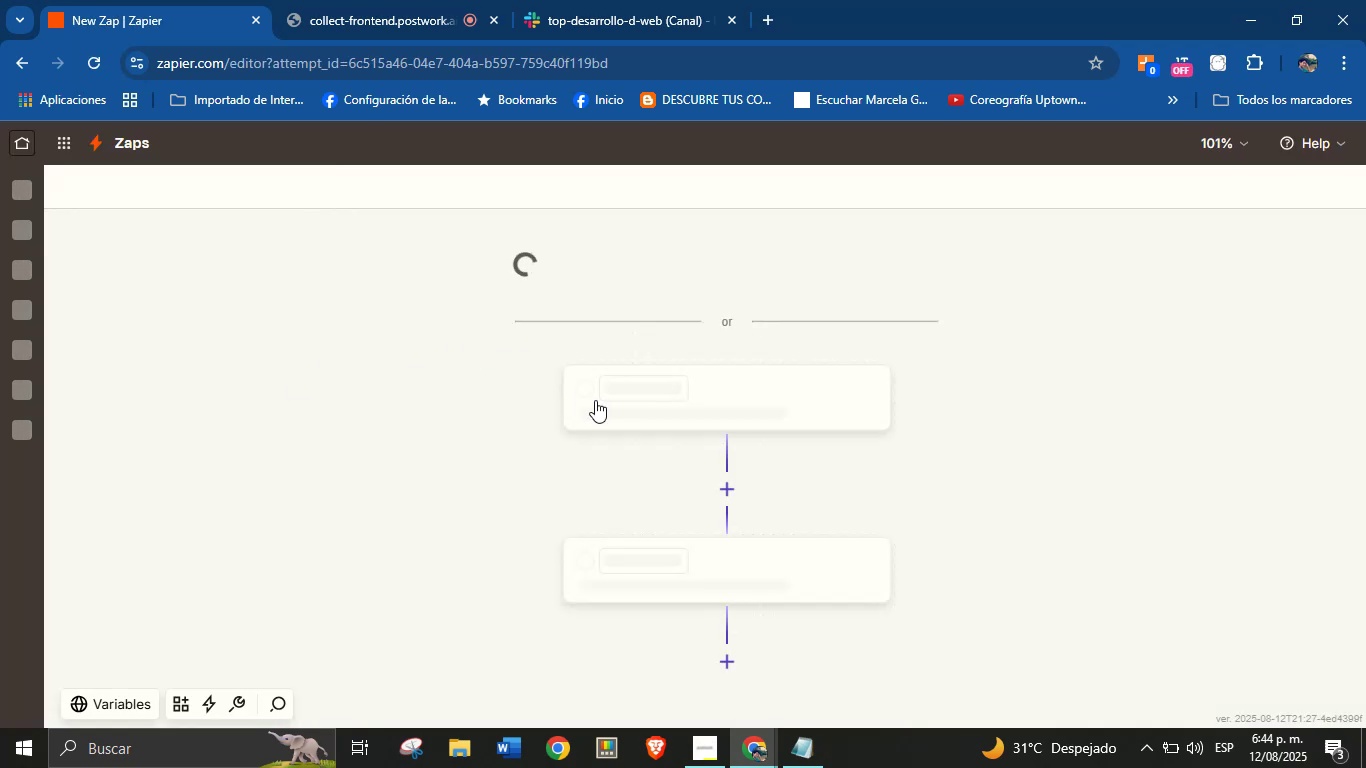 
wait(7.45)
 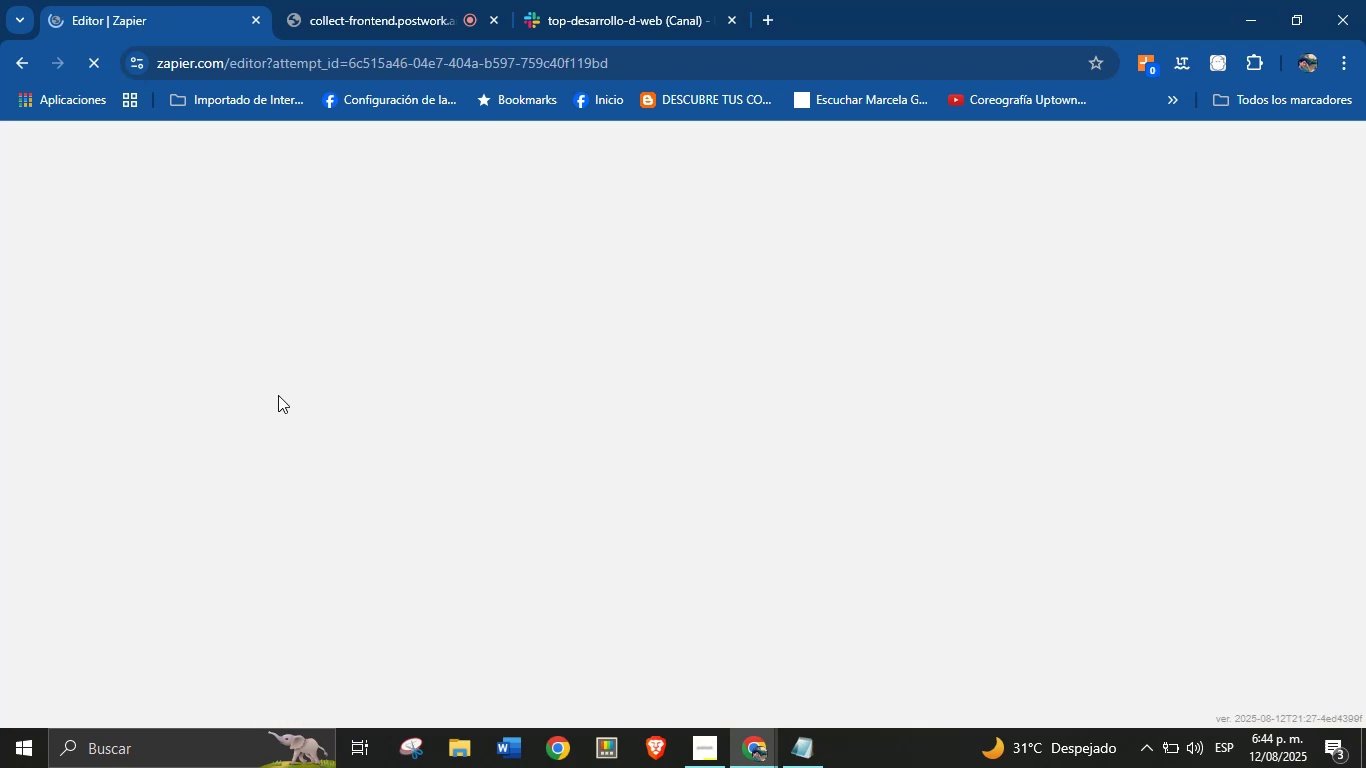 
scroll: coordinate [458, 442], scroll_direction: none, amount: 0.0
 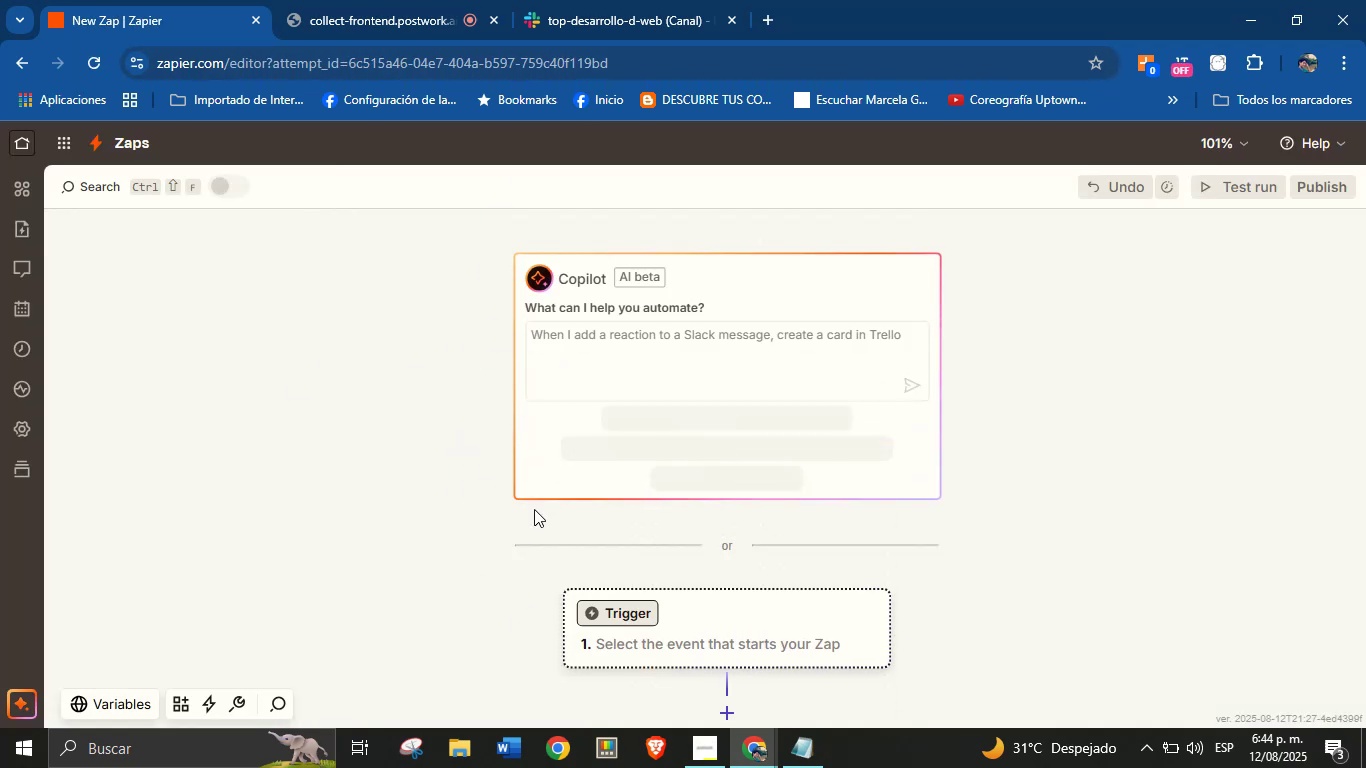 
scroll: coordinate [533, 544], scroll_direction: down, amount: 4.0
 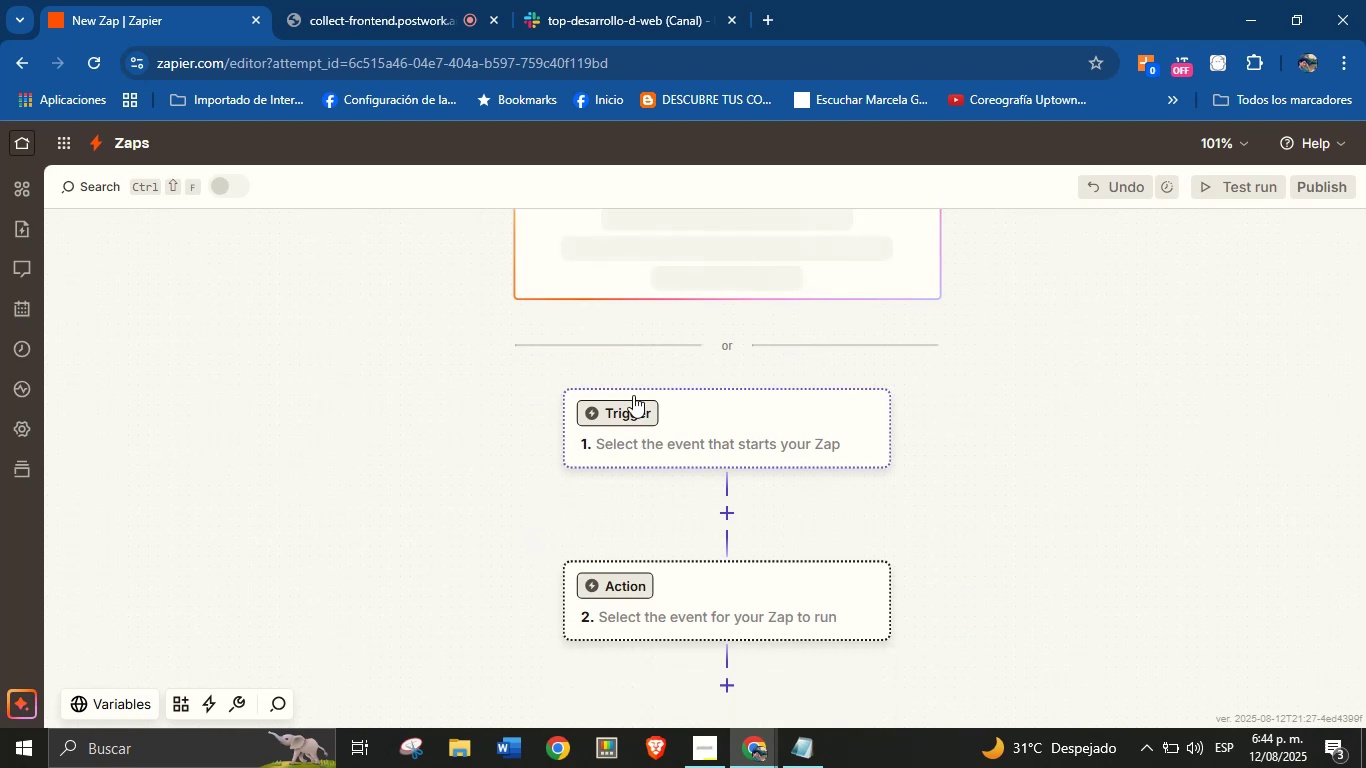 
left_click([625, 415])
 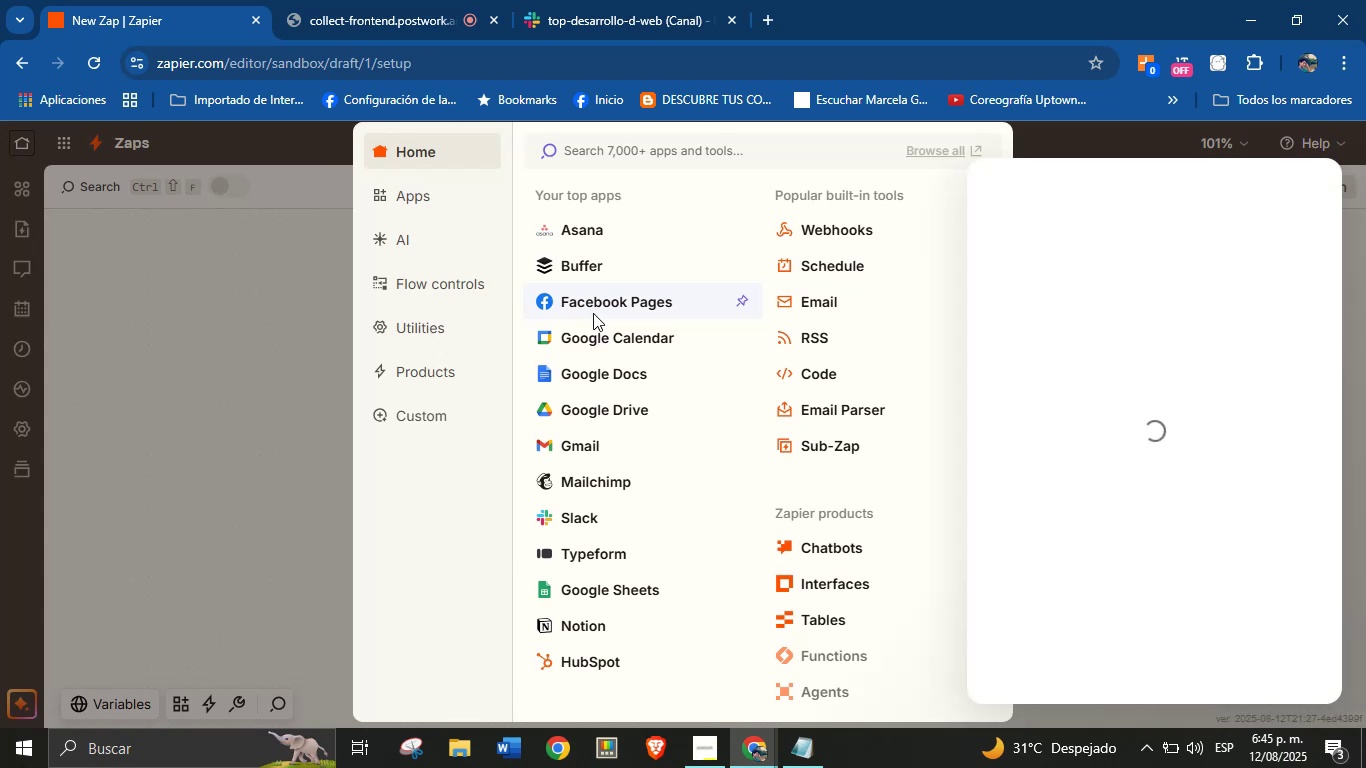 
wait(15.36)
 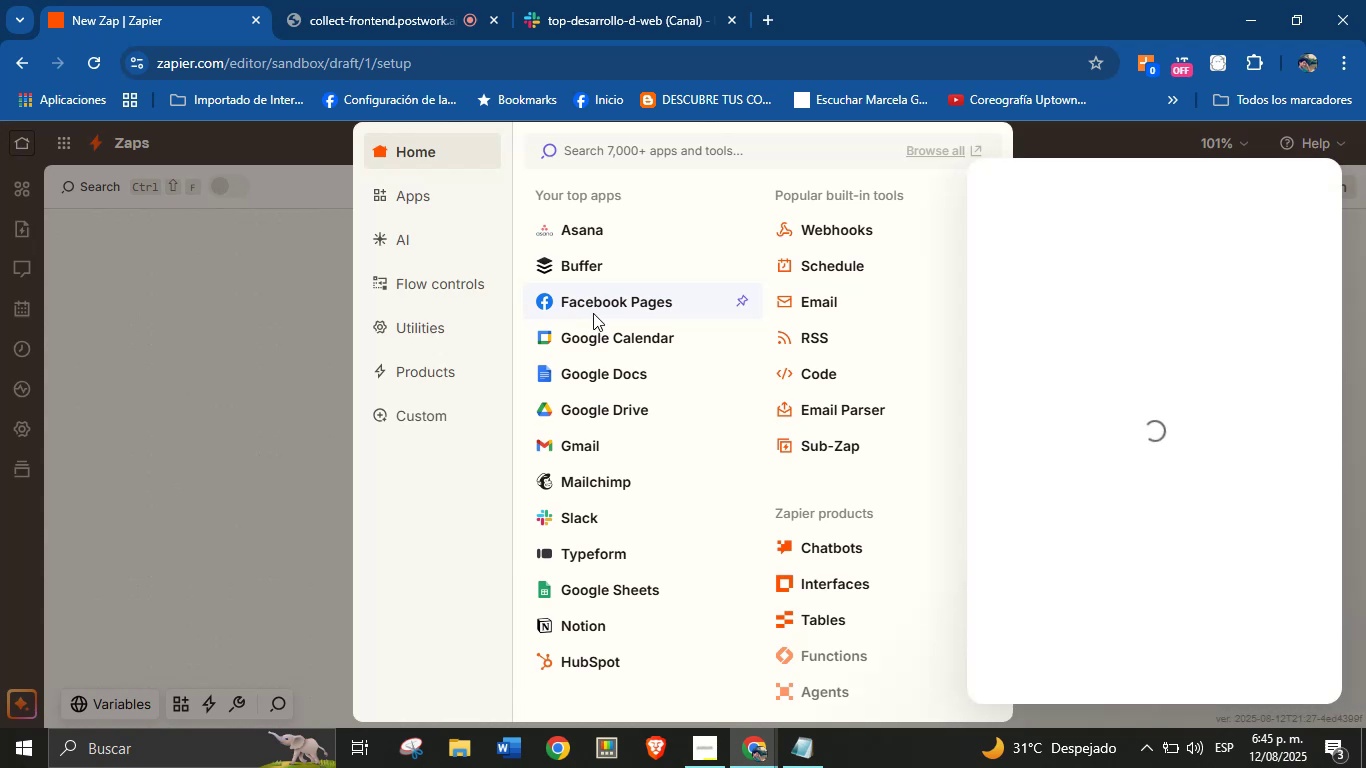 
left_click([1319, 187])
 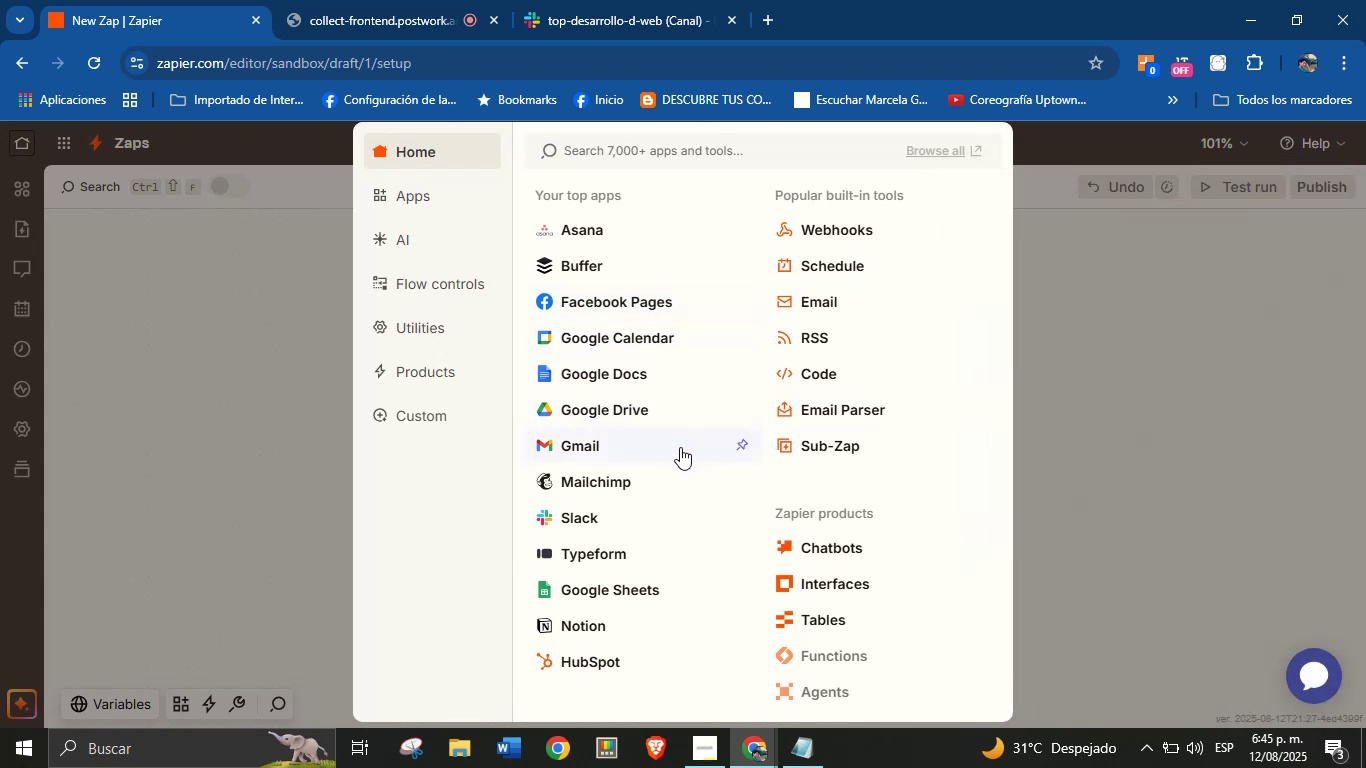 
scroll: coordinate [619, 325], scroll_direction: up, amount: 1.0
 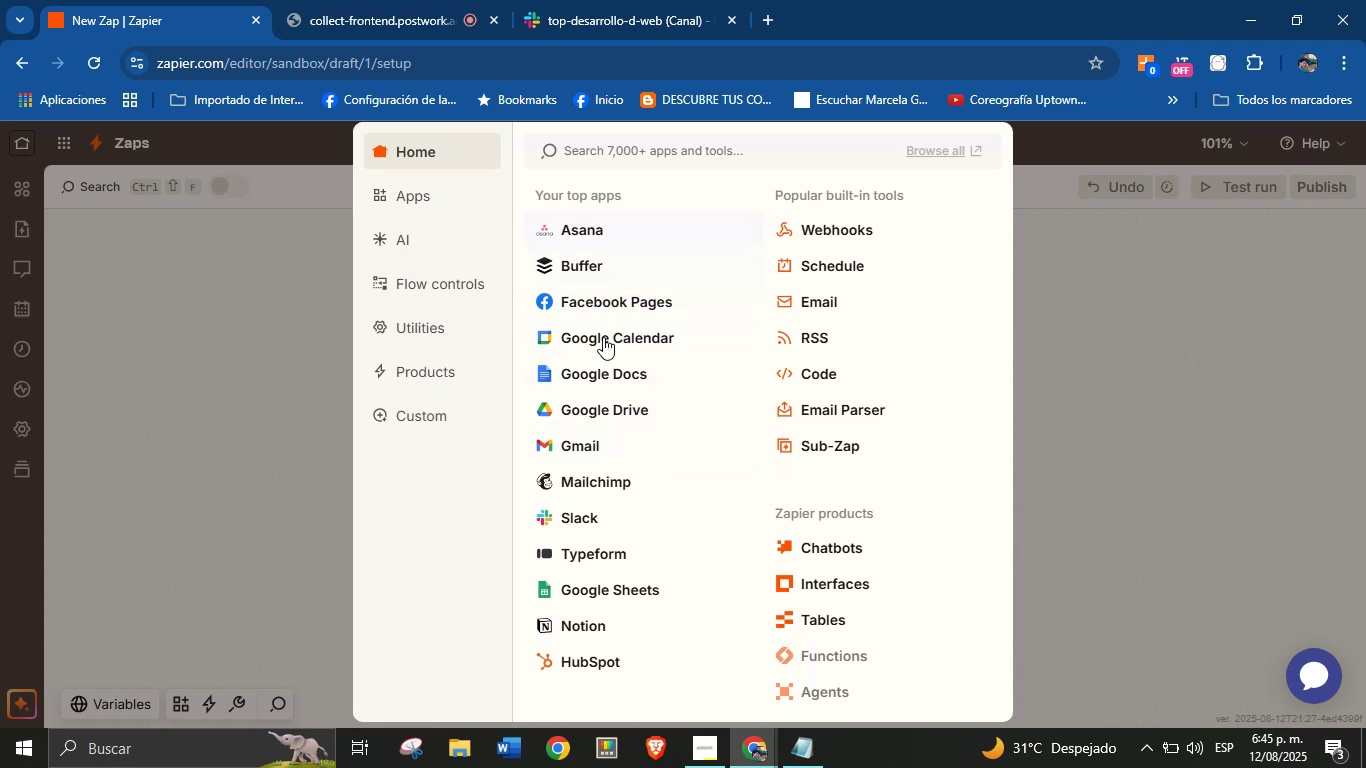 
left_click([592, 510])
 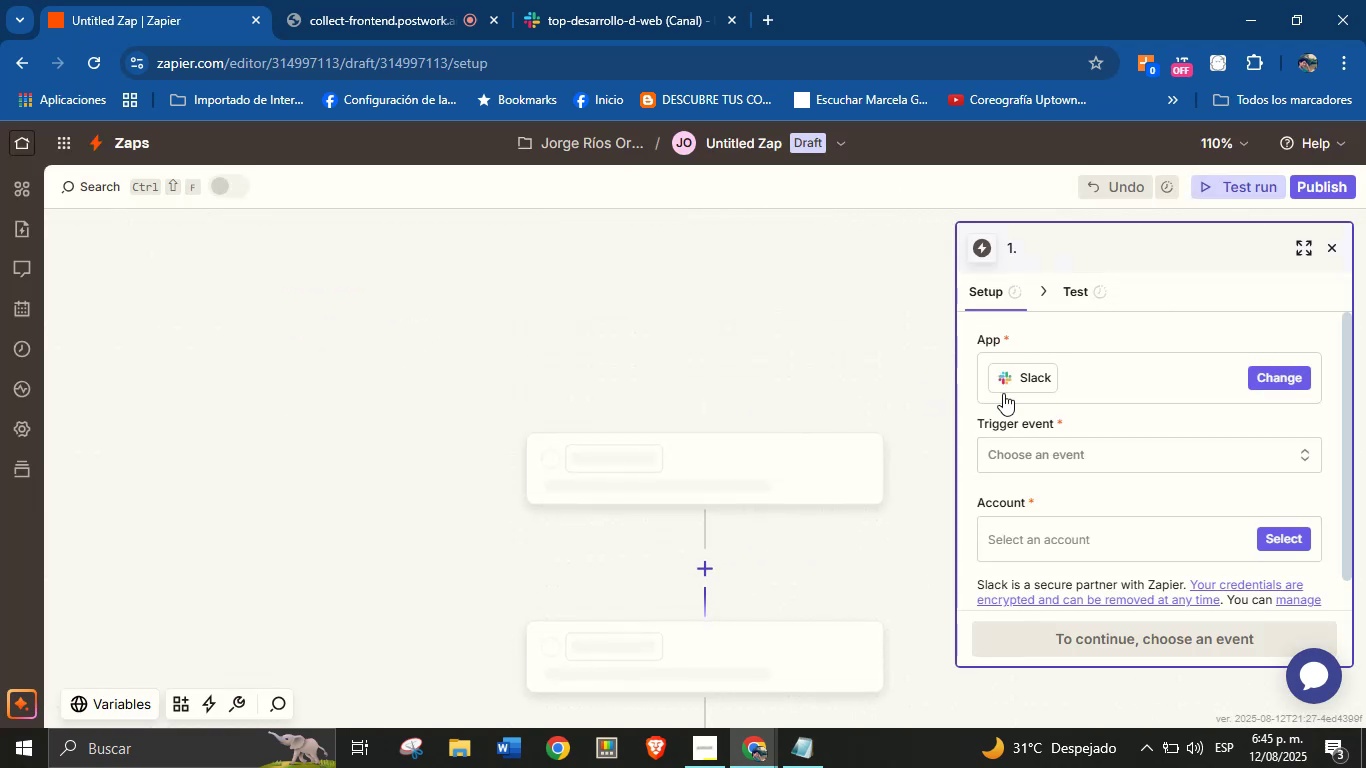 
left_click([1088, 453])
 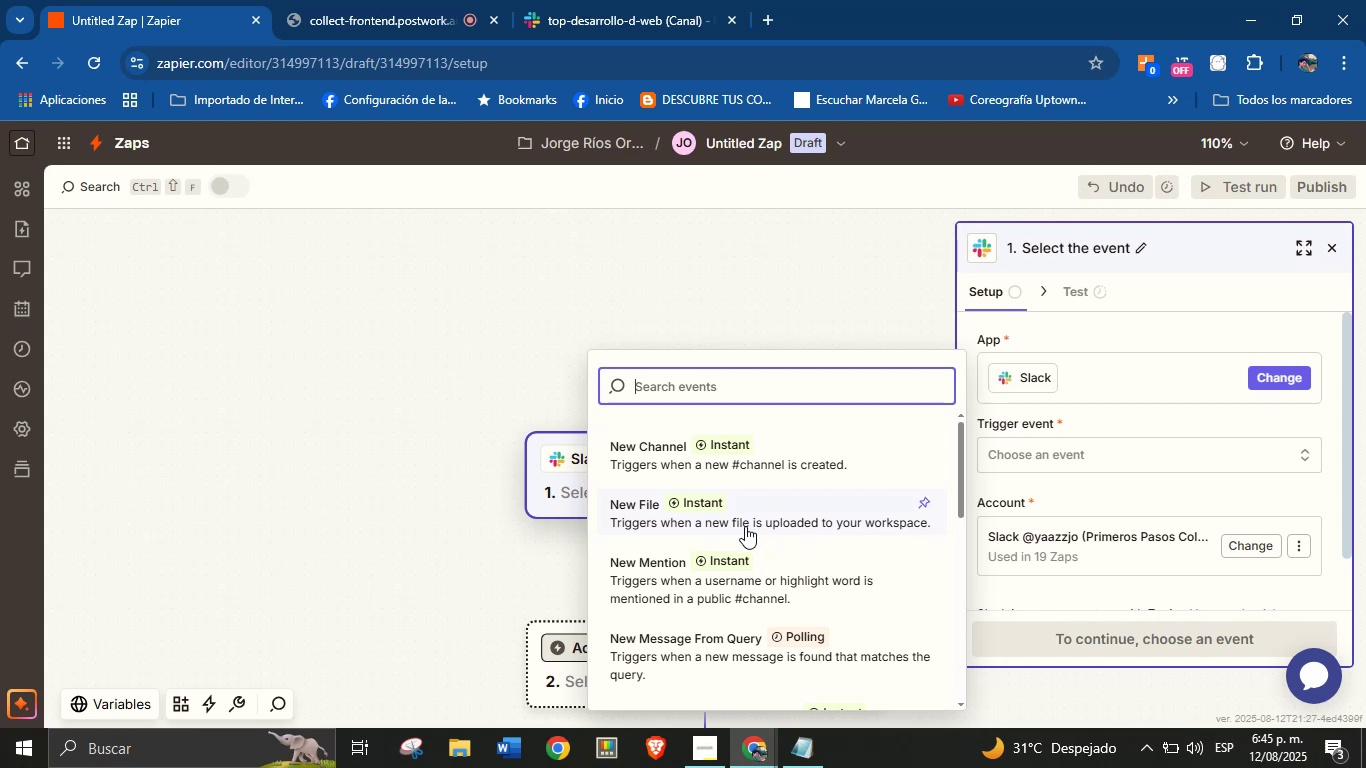 
scroll: coordinate [766, 522], scroll_direction: down, amount: 1.0
 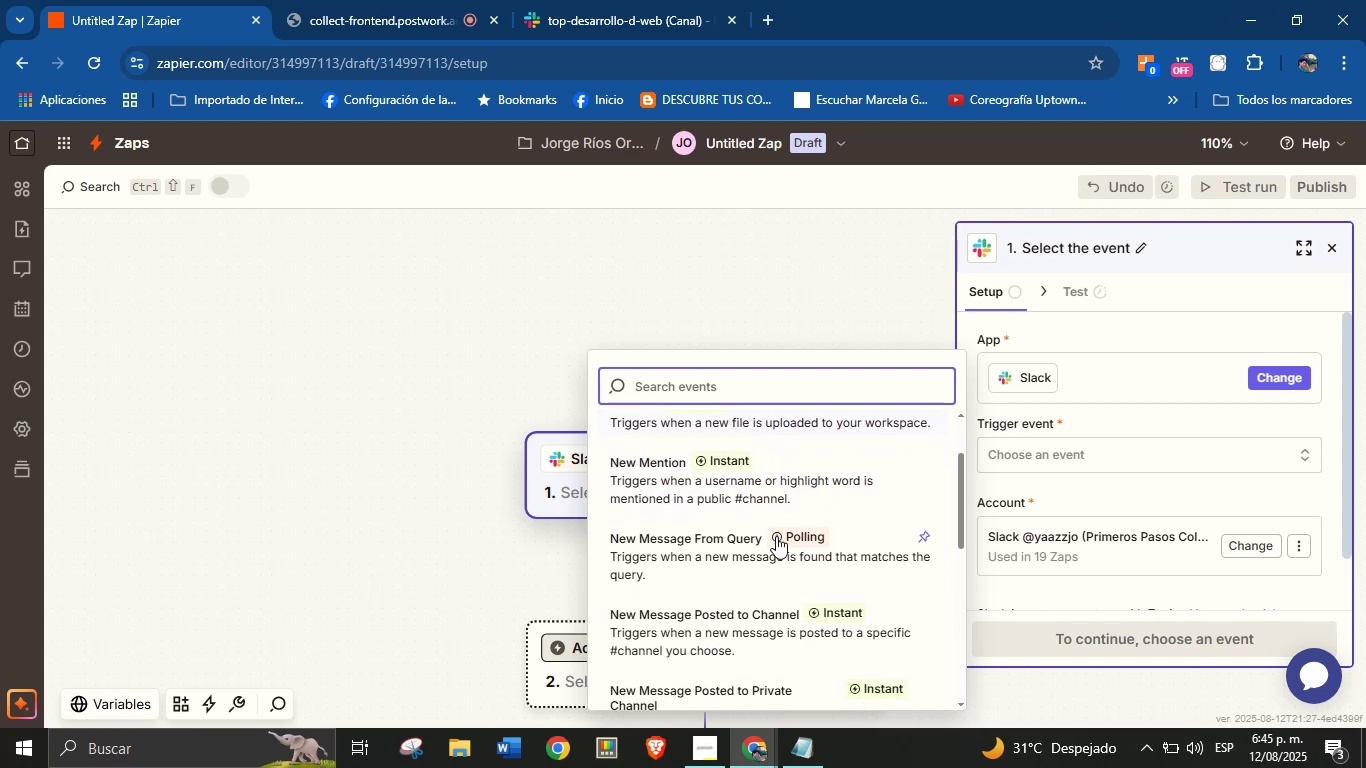 
scroll: coordinate [781, 525], scroll_direction: none, amount: 0.0
 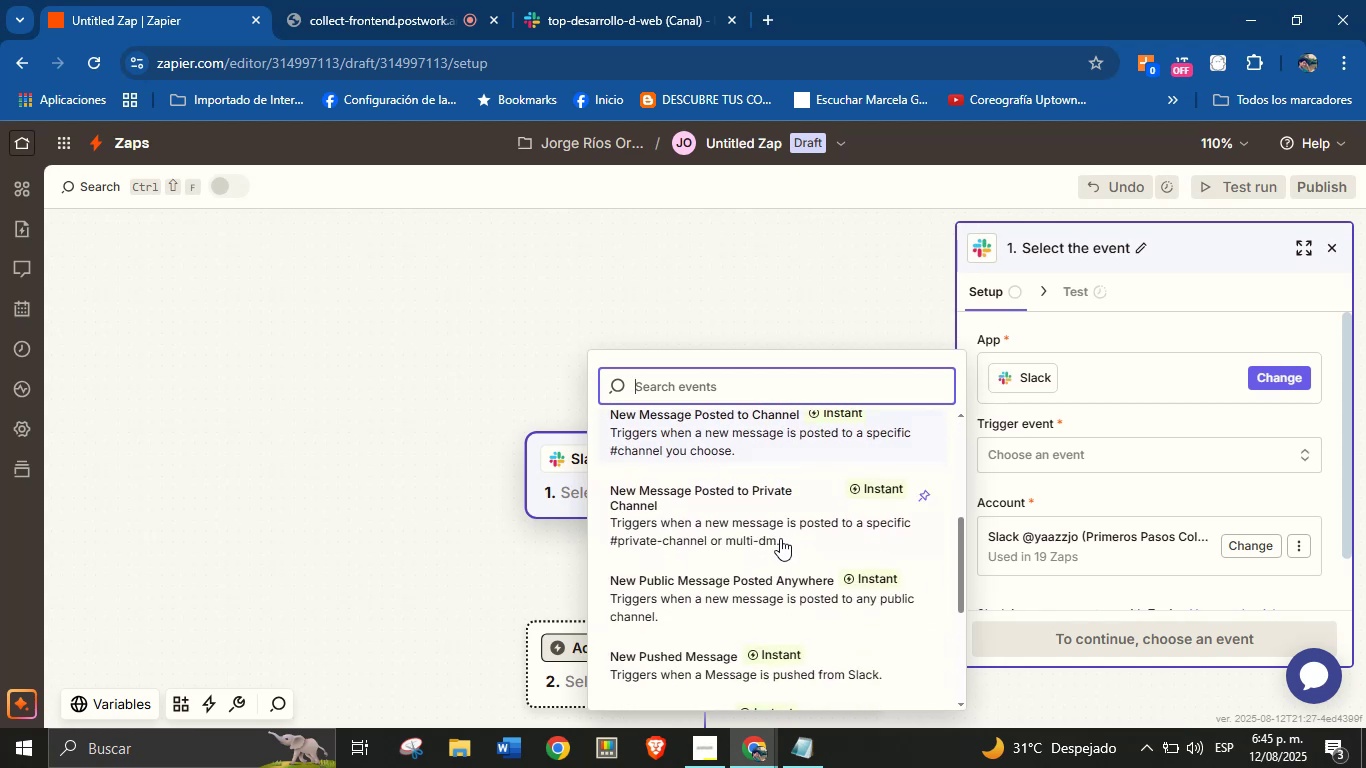 
scroll: coordinate [782, 550], scroll_direction: down, amount: 2.0
 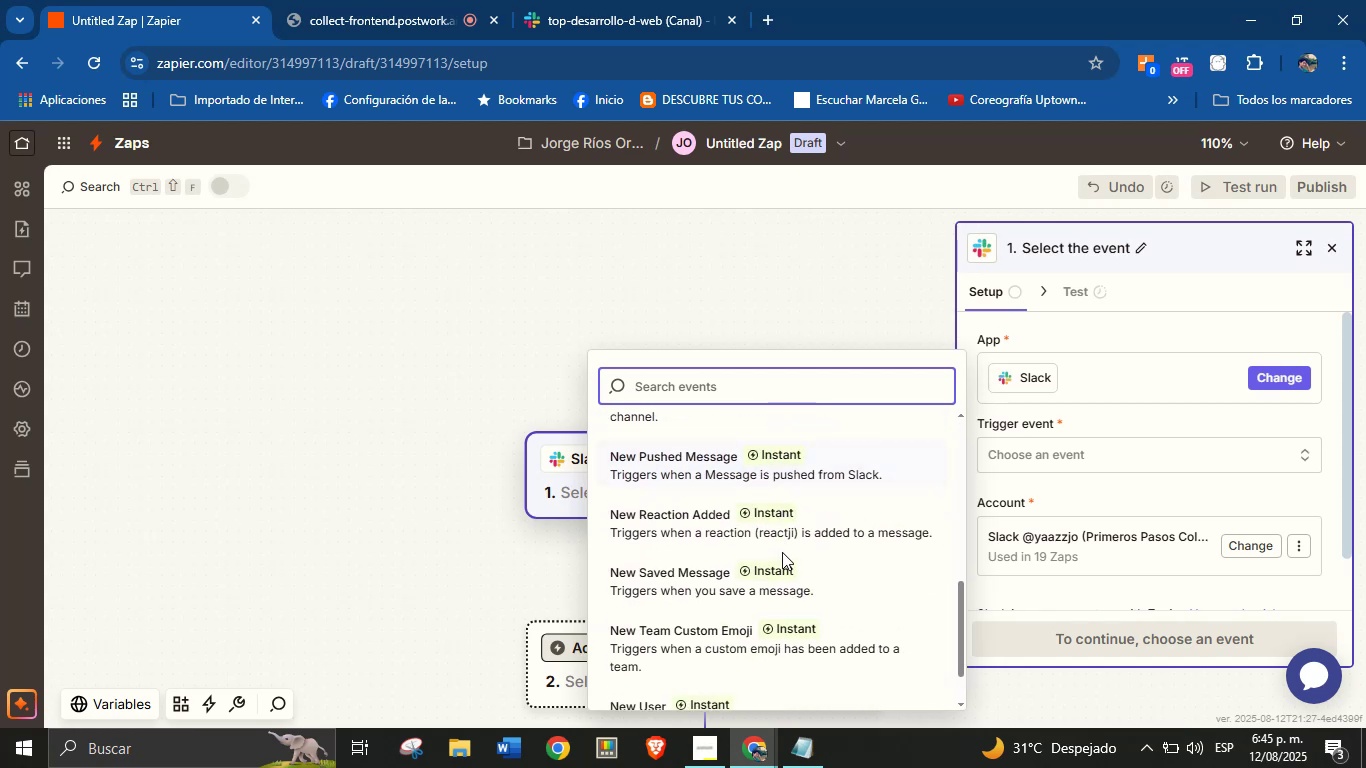 
scroll: coordinate [723, 537], scroll_direction: up, amount: 4.0
 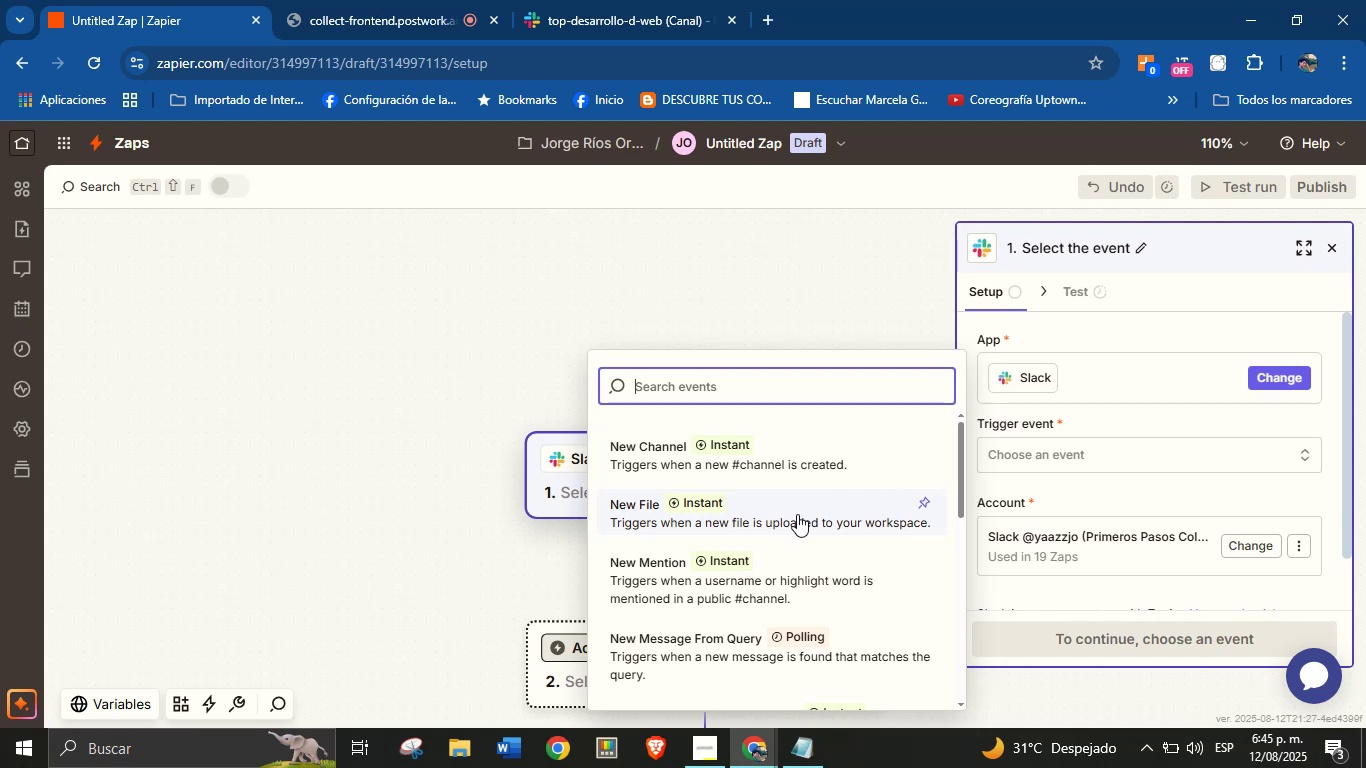 
wait(16.86)
 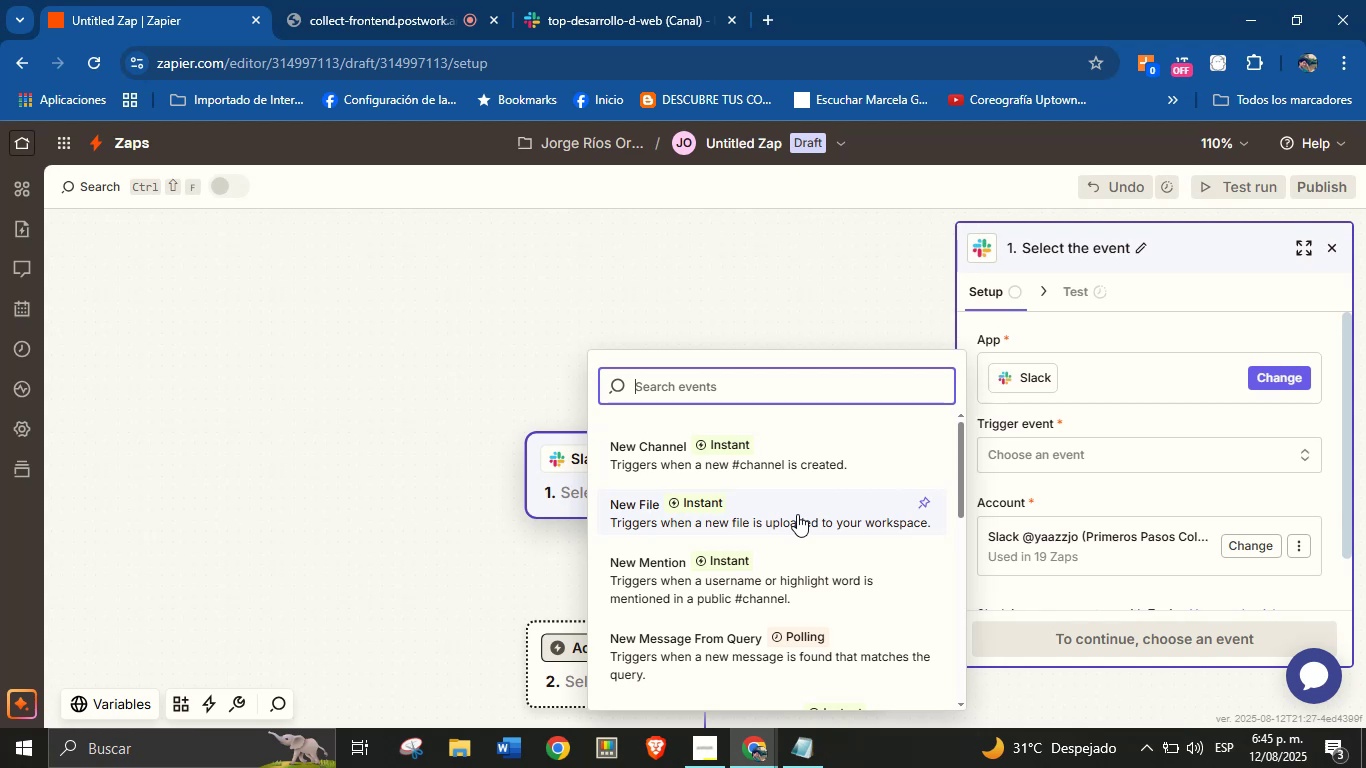 
scroll: coordinate [792, 537], scroll_direction: none, amount: 0.0
 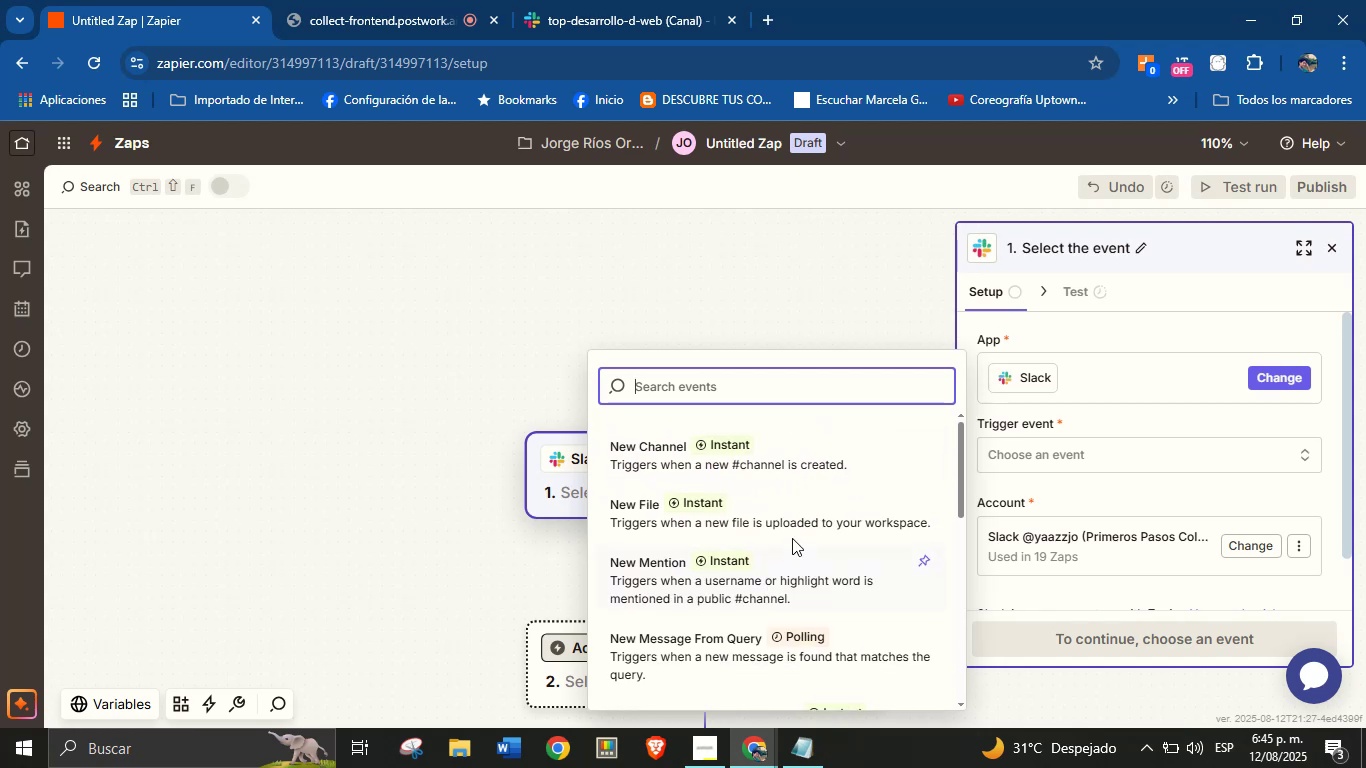 
scroll: coordinate [790, 560], scroll_direction: down, amount: 2.0
 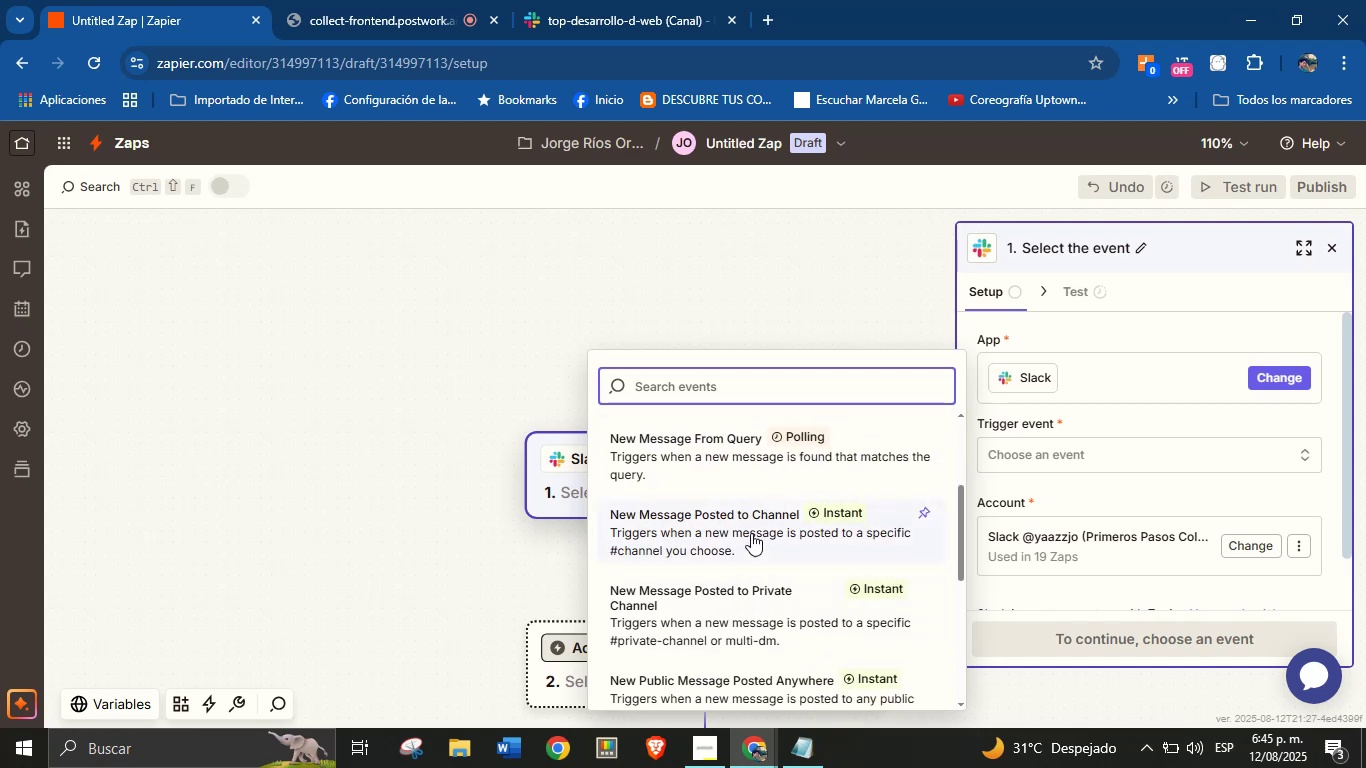 
left_click([751, 533])
 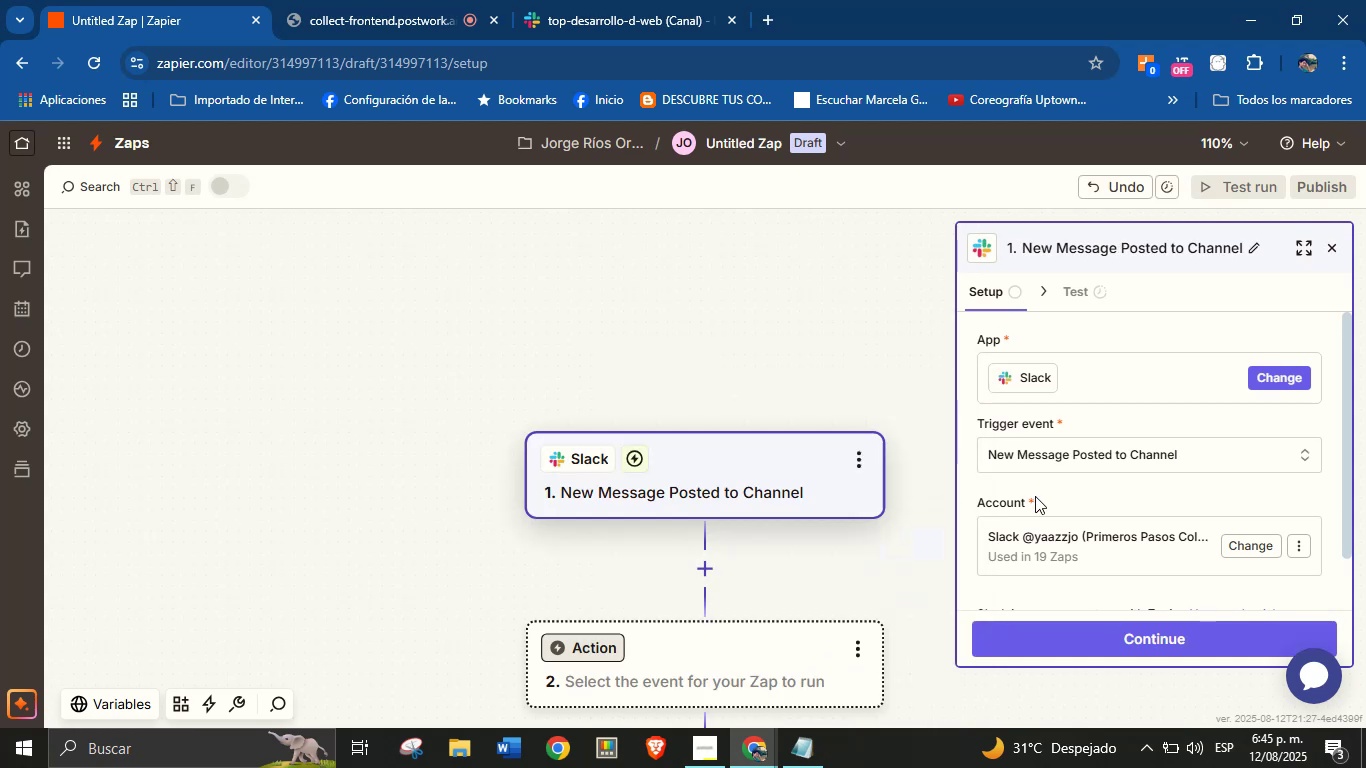 
left_click([1078, 491])
 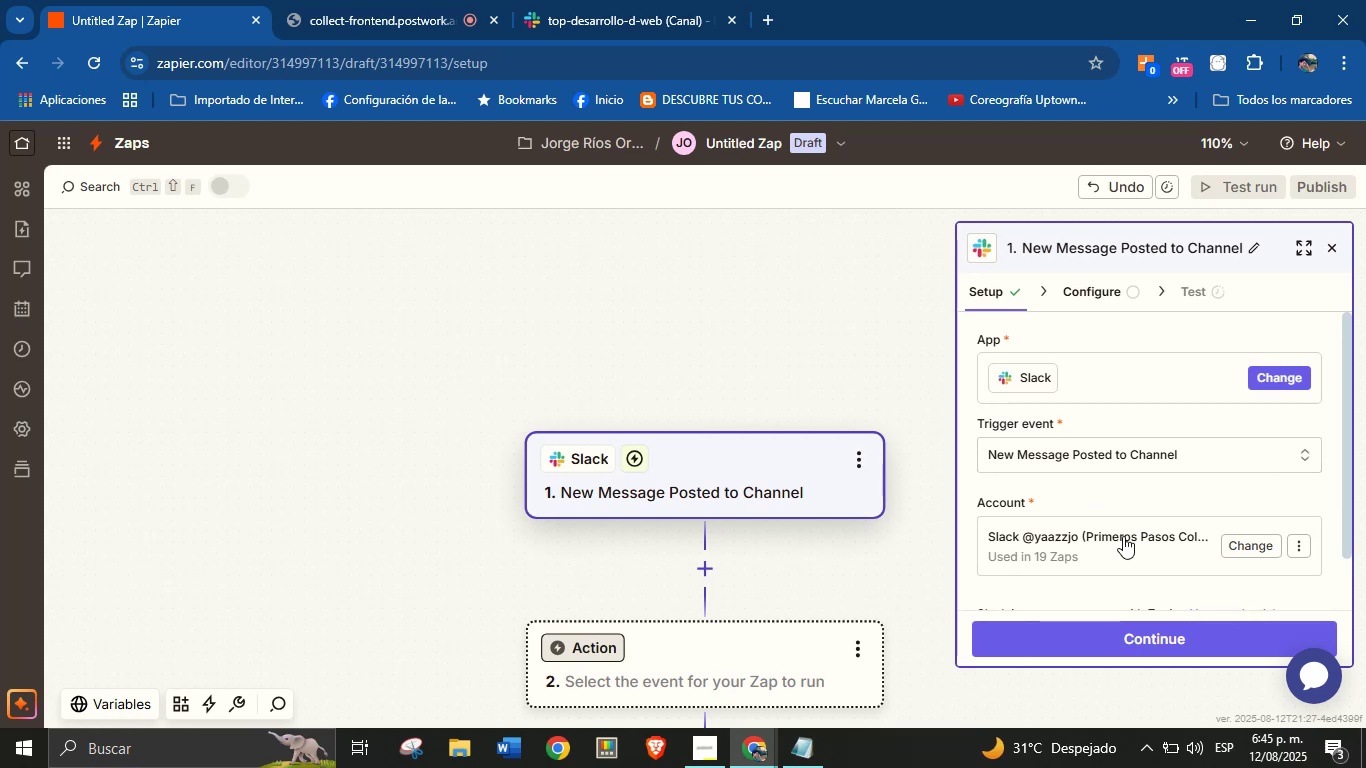 
left_click([1125, 632])
 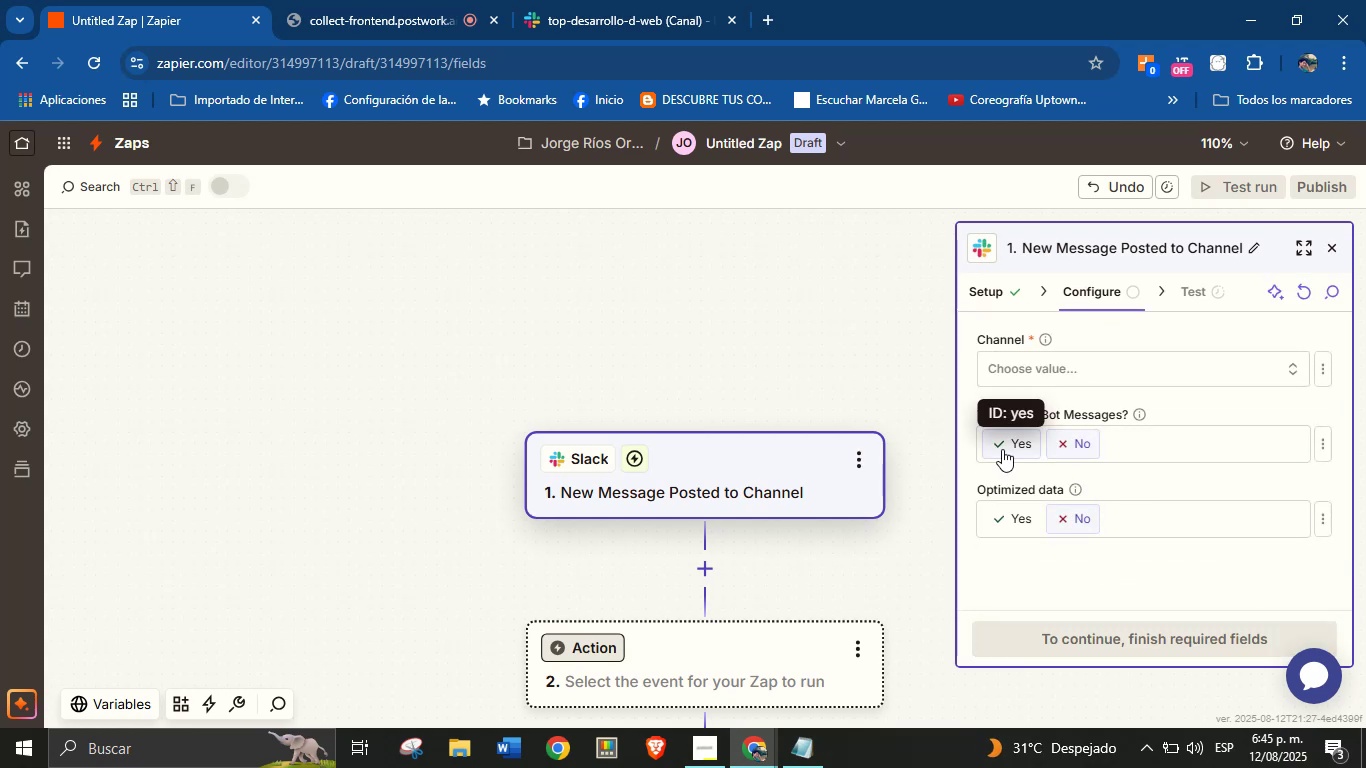 
left_click([1044, 355])
 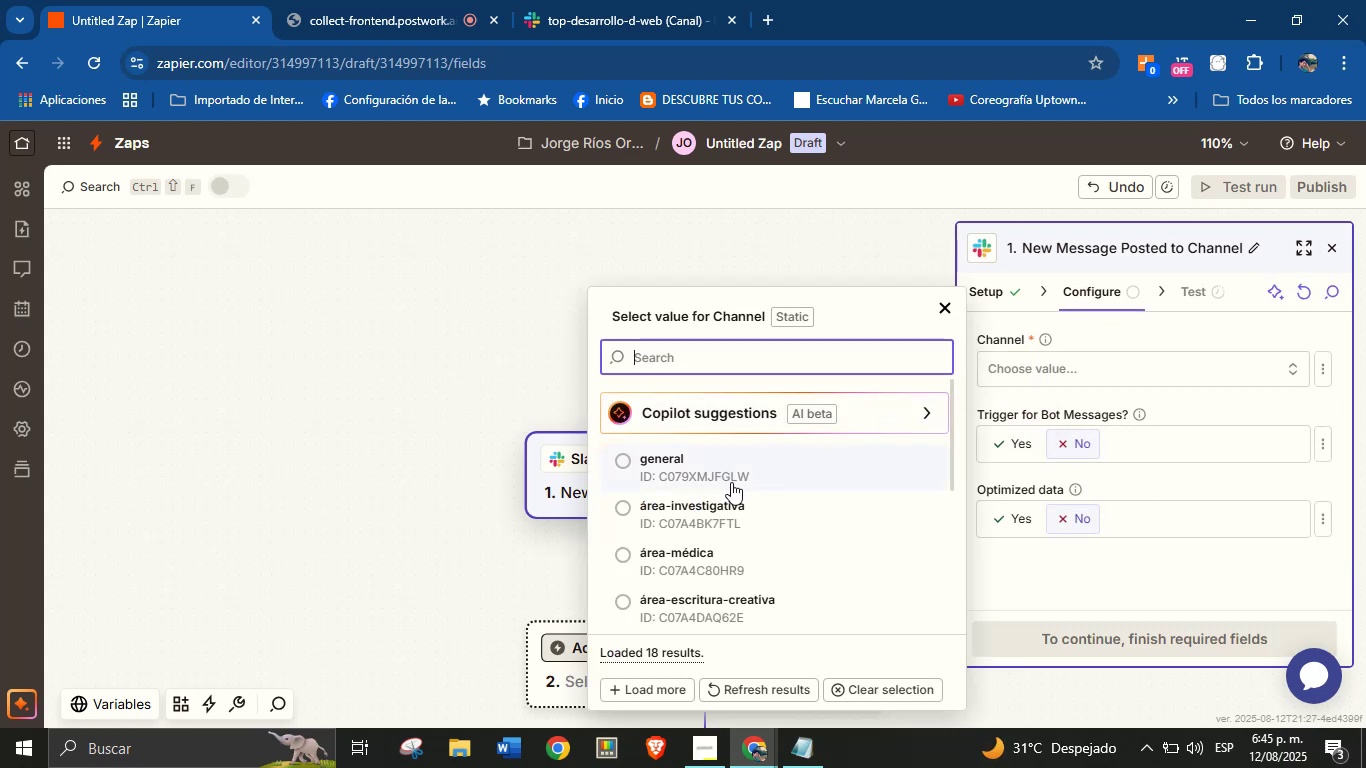 
scroll: coordinate [761, 499], scroll_direction: down, amount: 4.0
 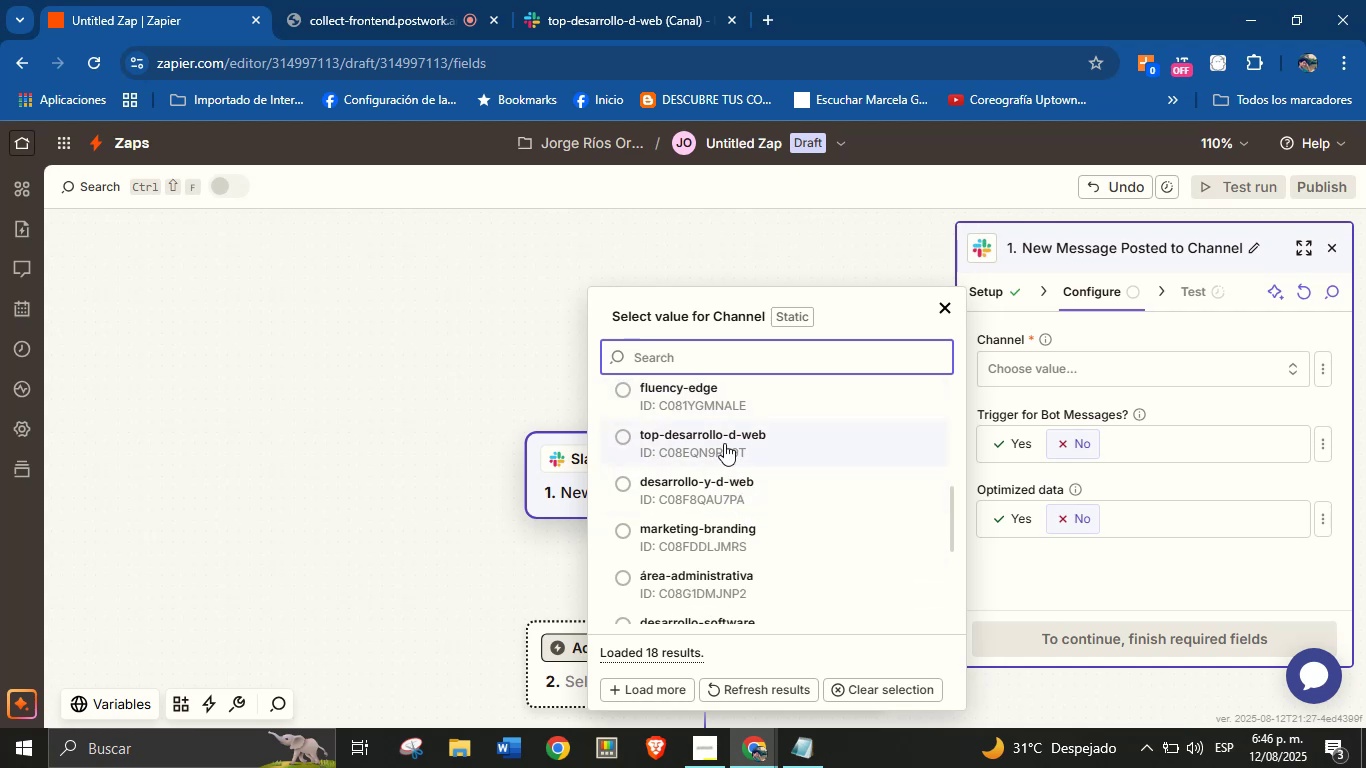 
wait(8.45)
 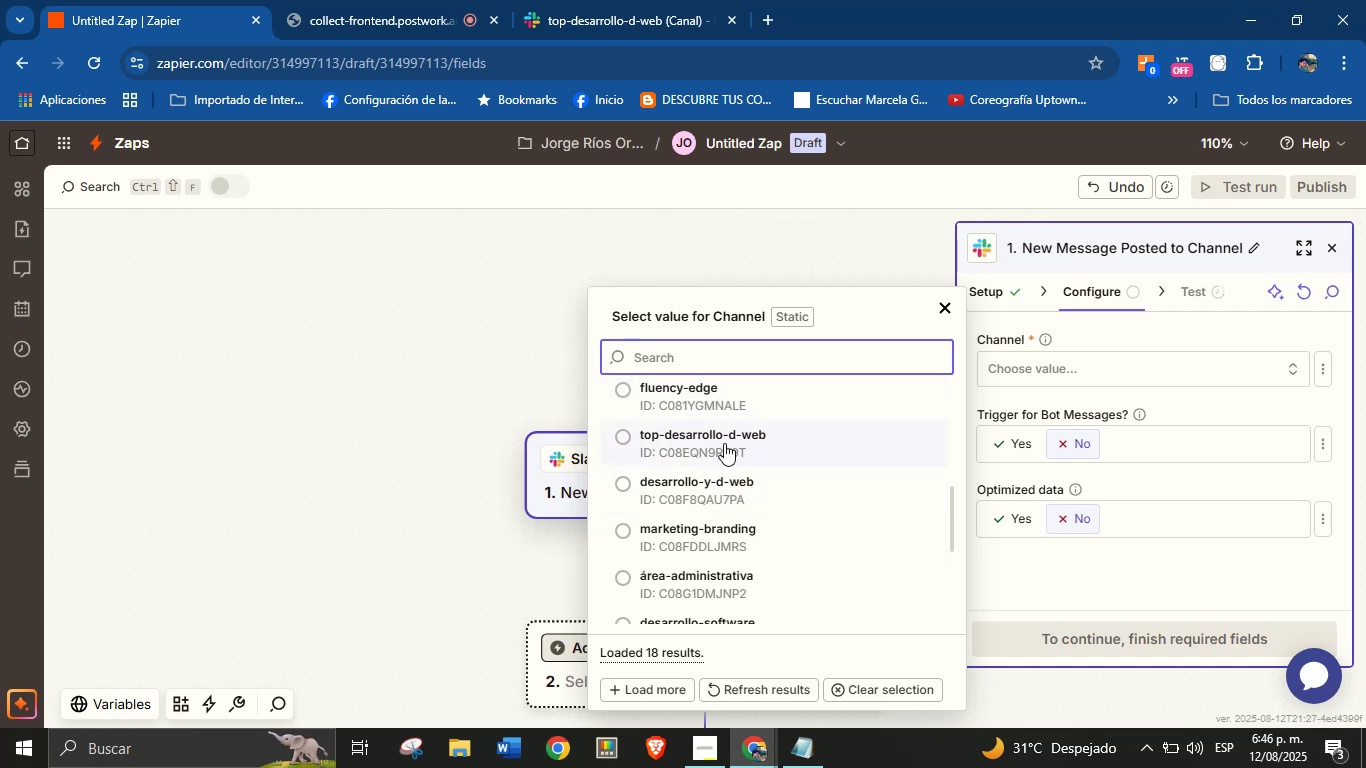 
left_click([703, 534])
 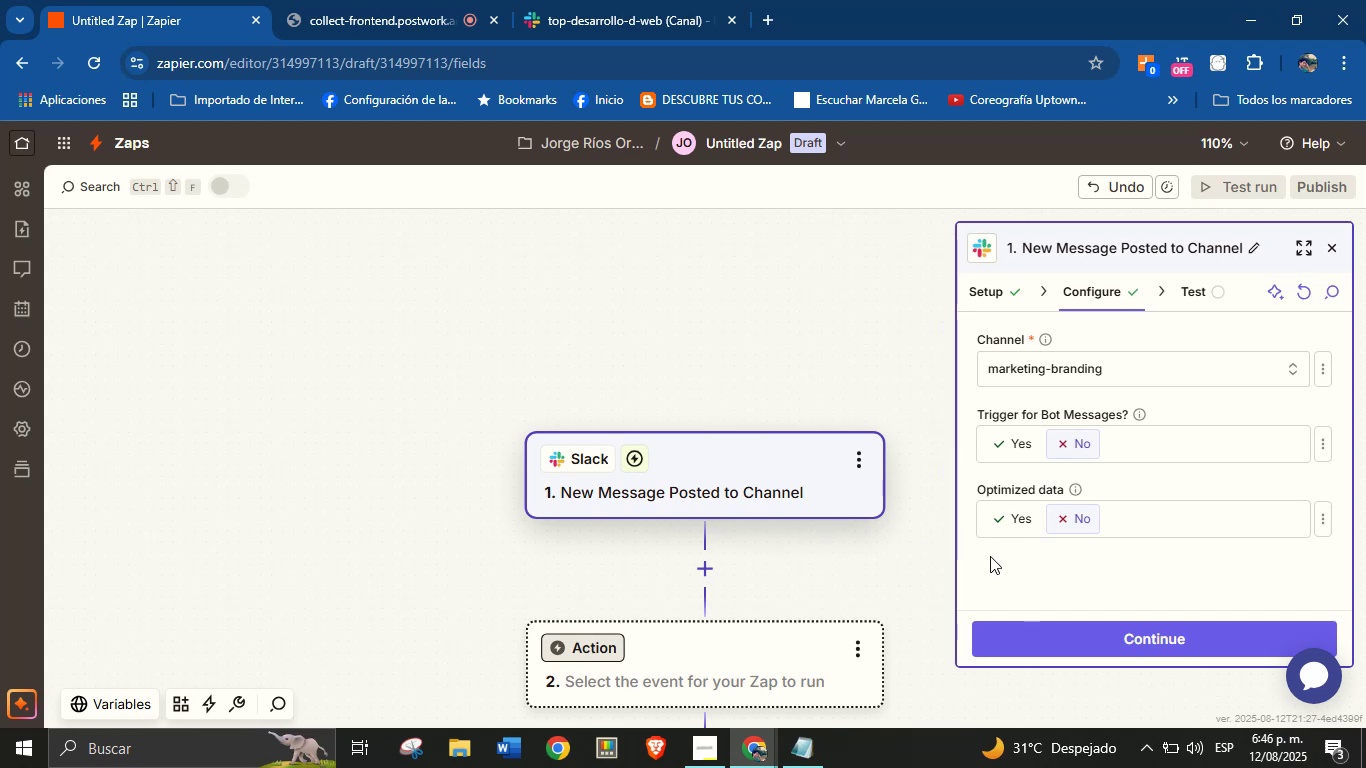 
left_click([1032, 565])
 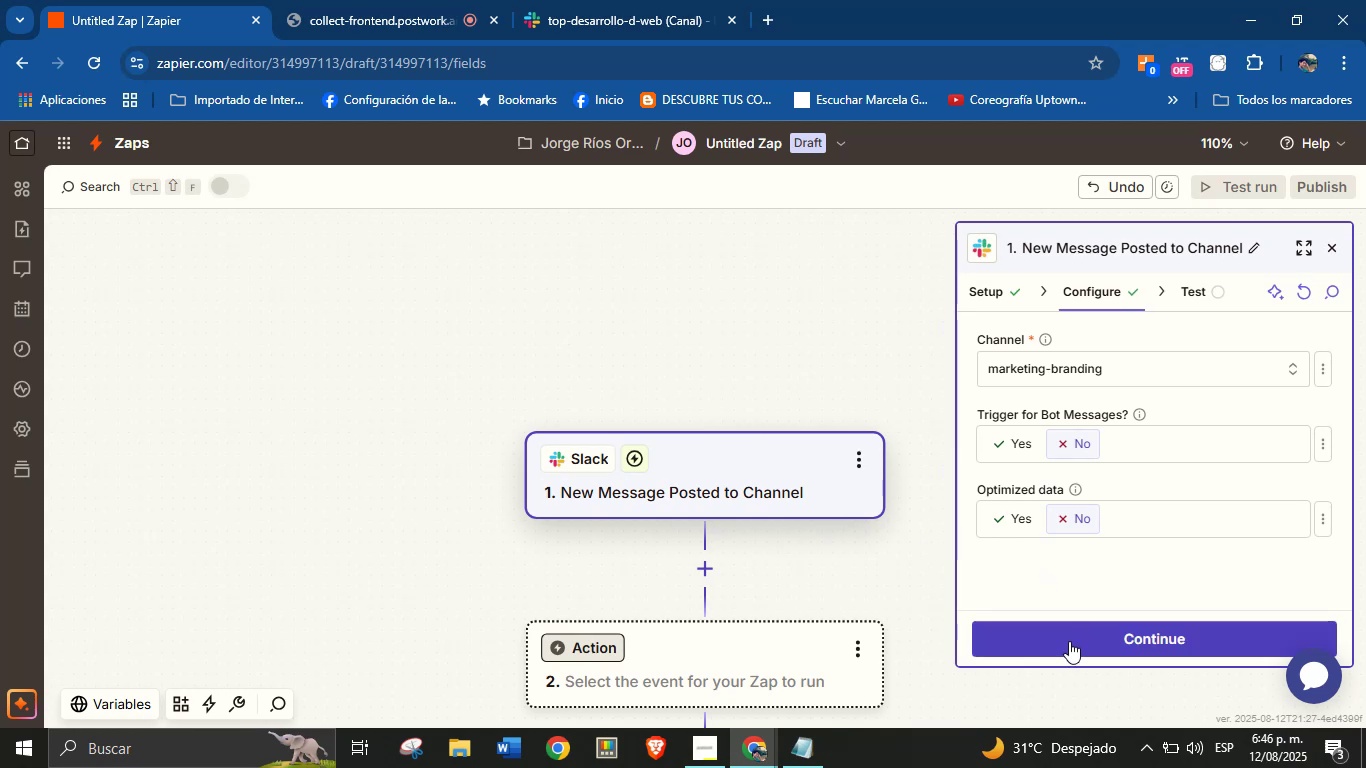 
left_click([1071, 639])
 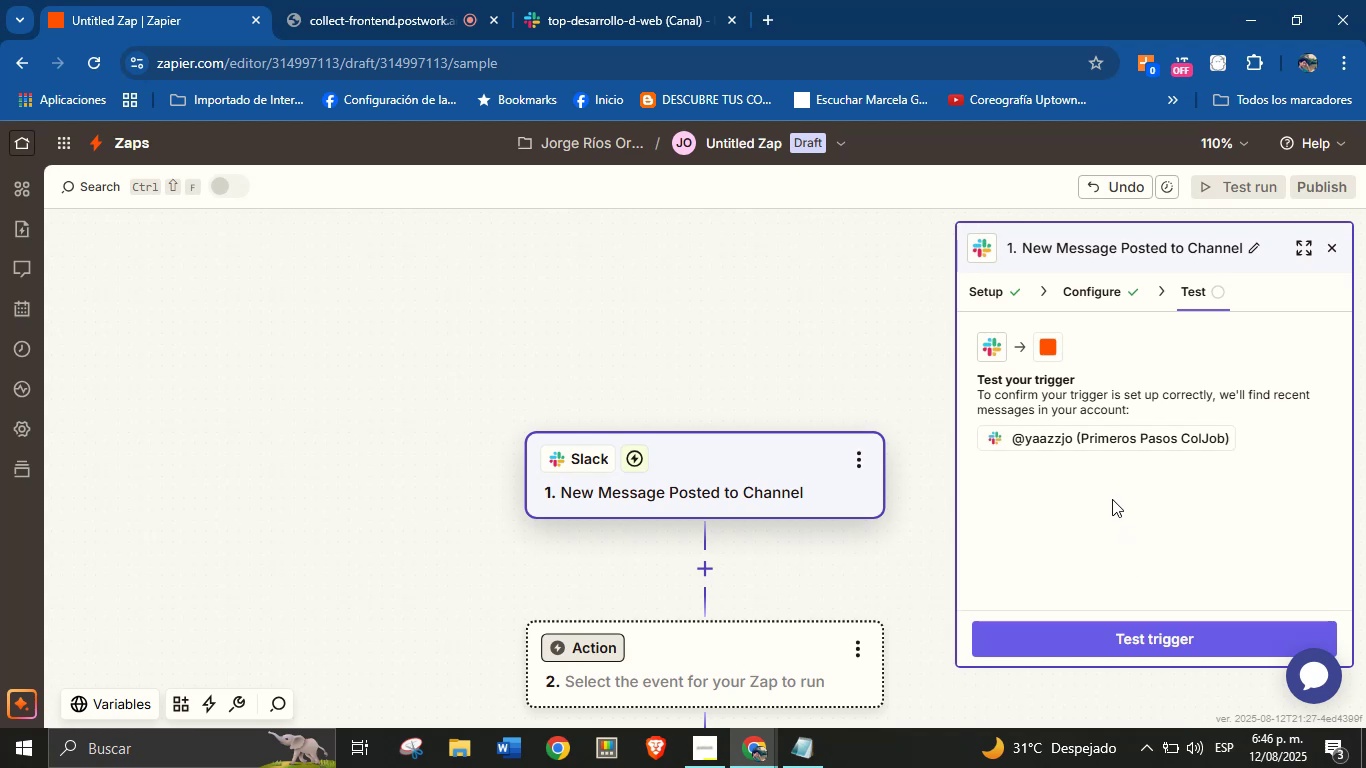 
wait(15.6)
 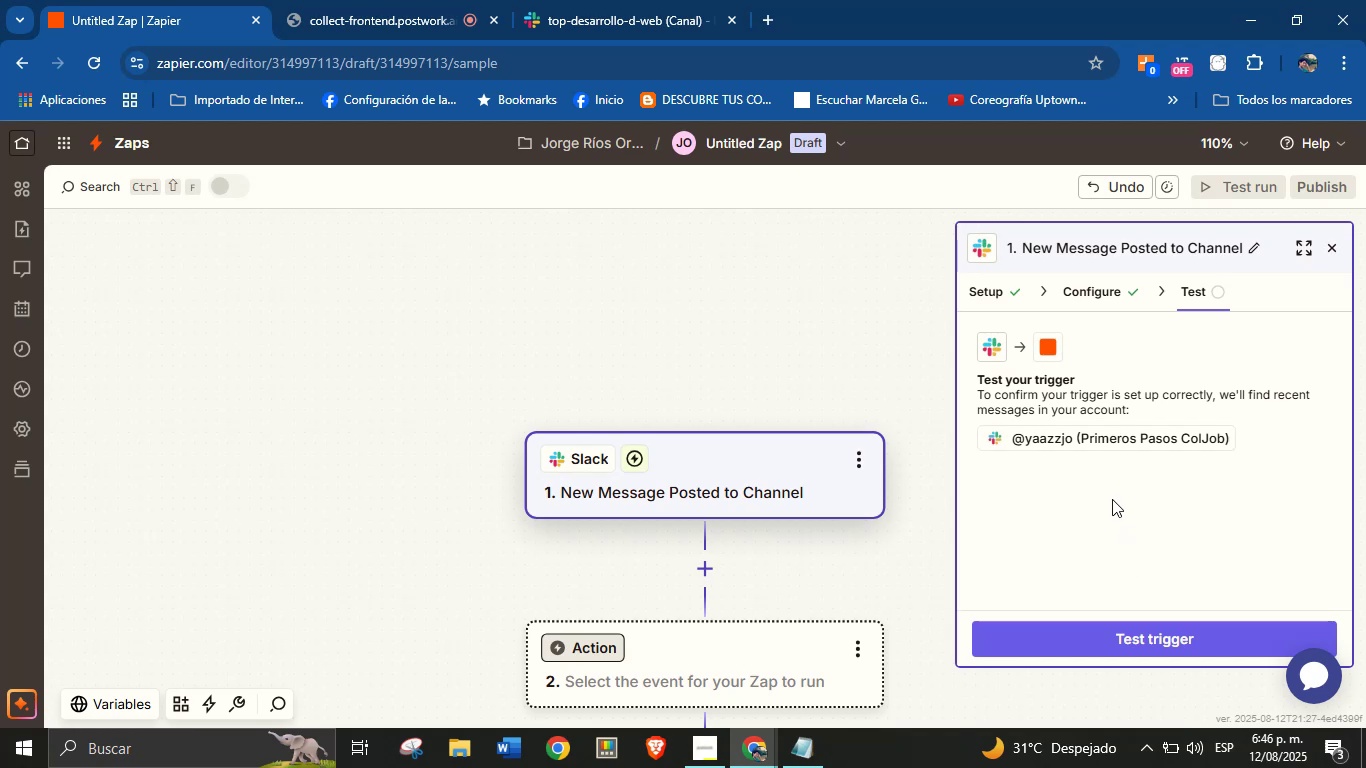 
left_click([1131, 642])
 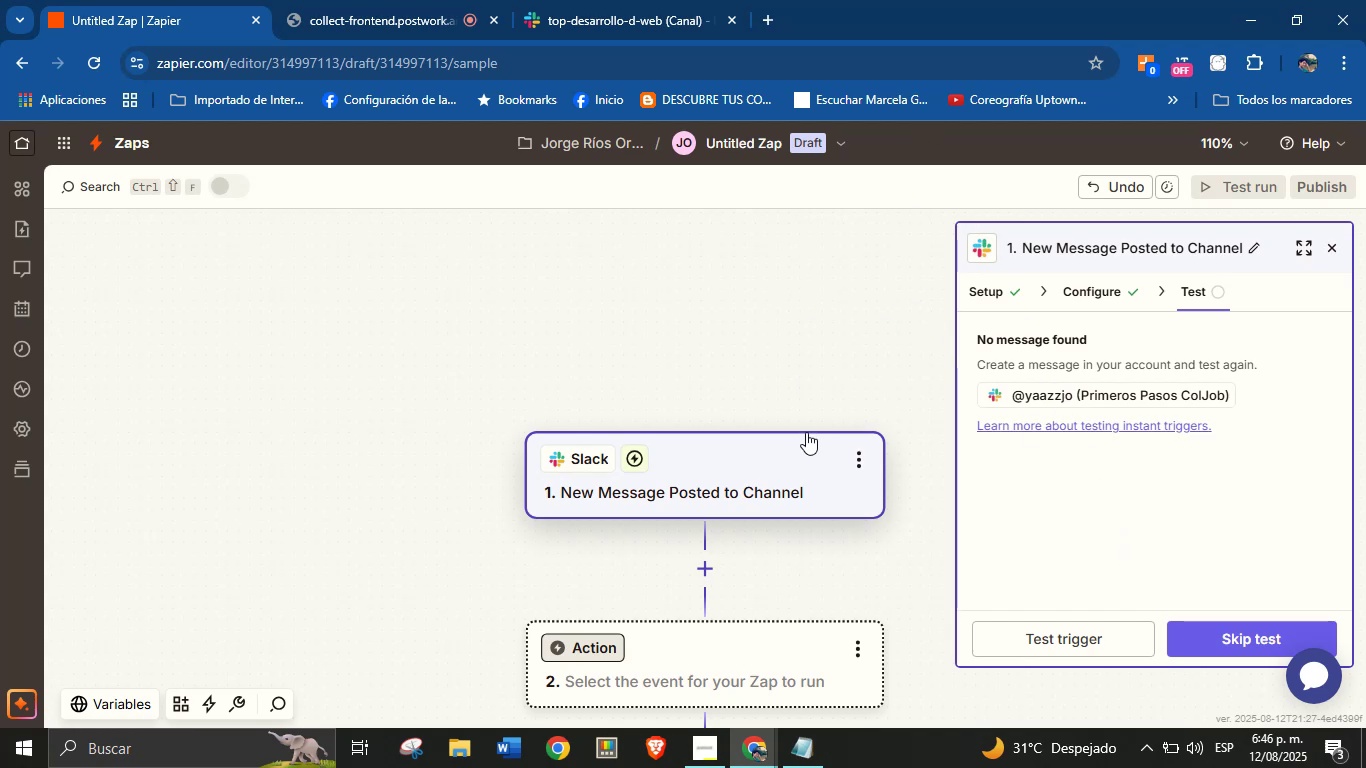 
wait(6.87)
 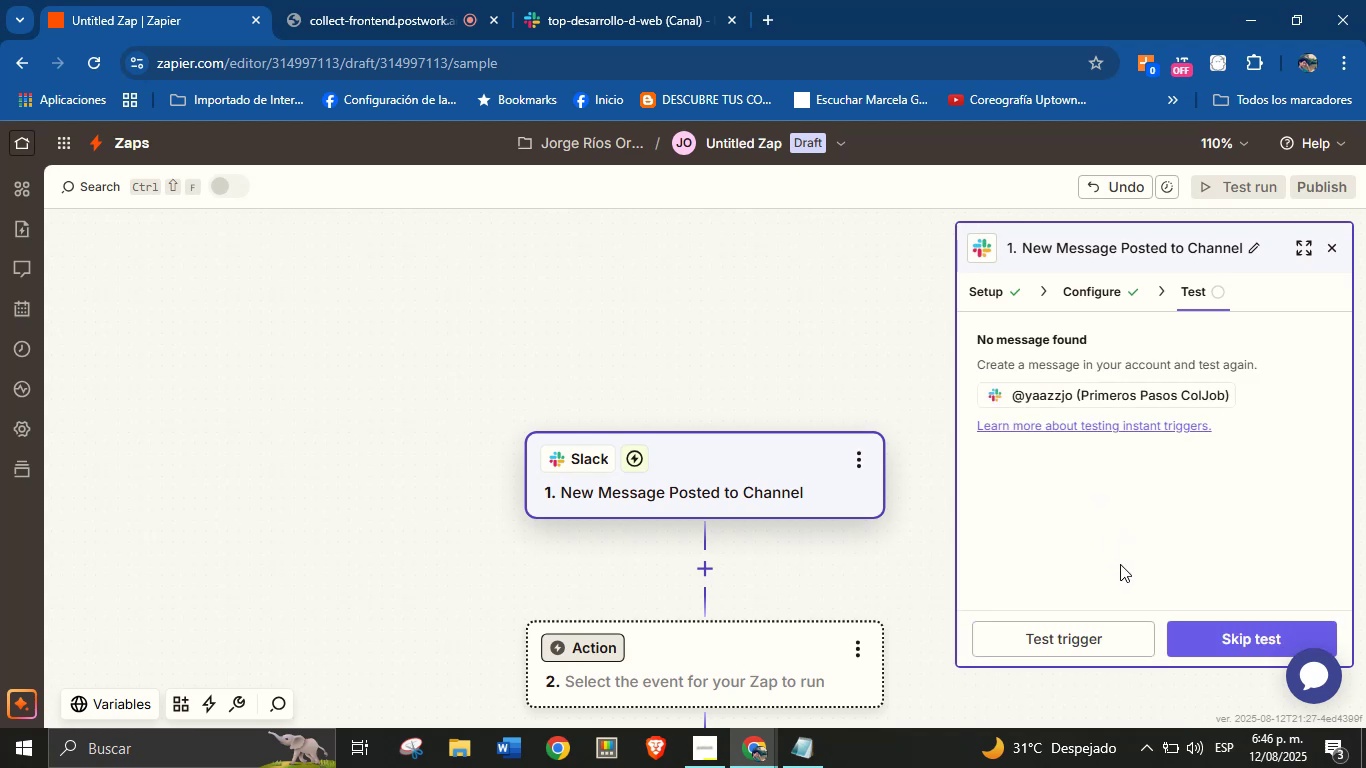 
left_click([1074, 281])
 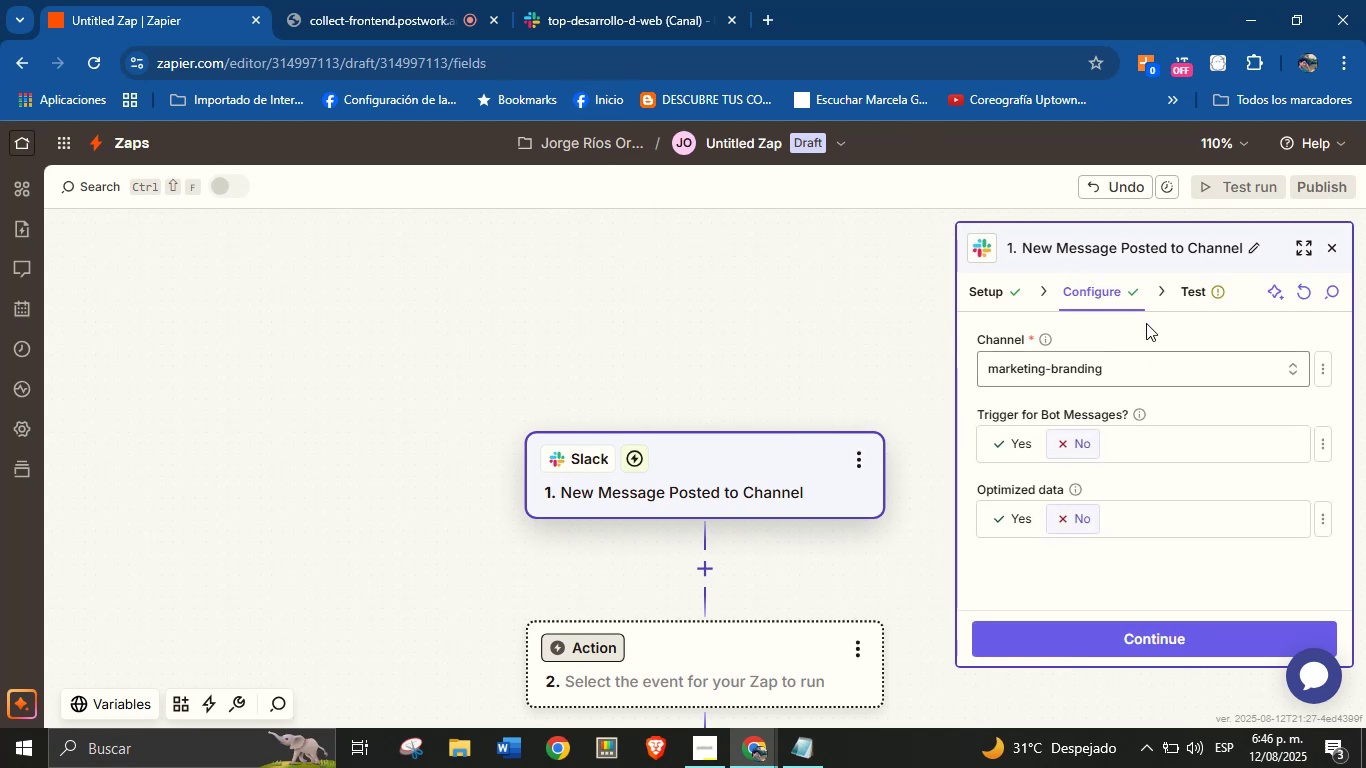 
left_click([1189, 290])
 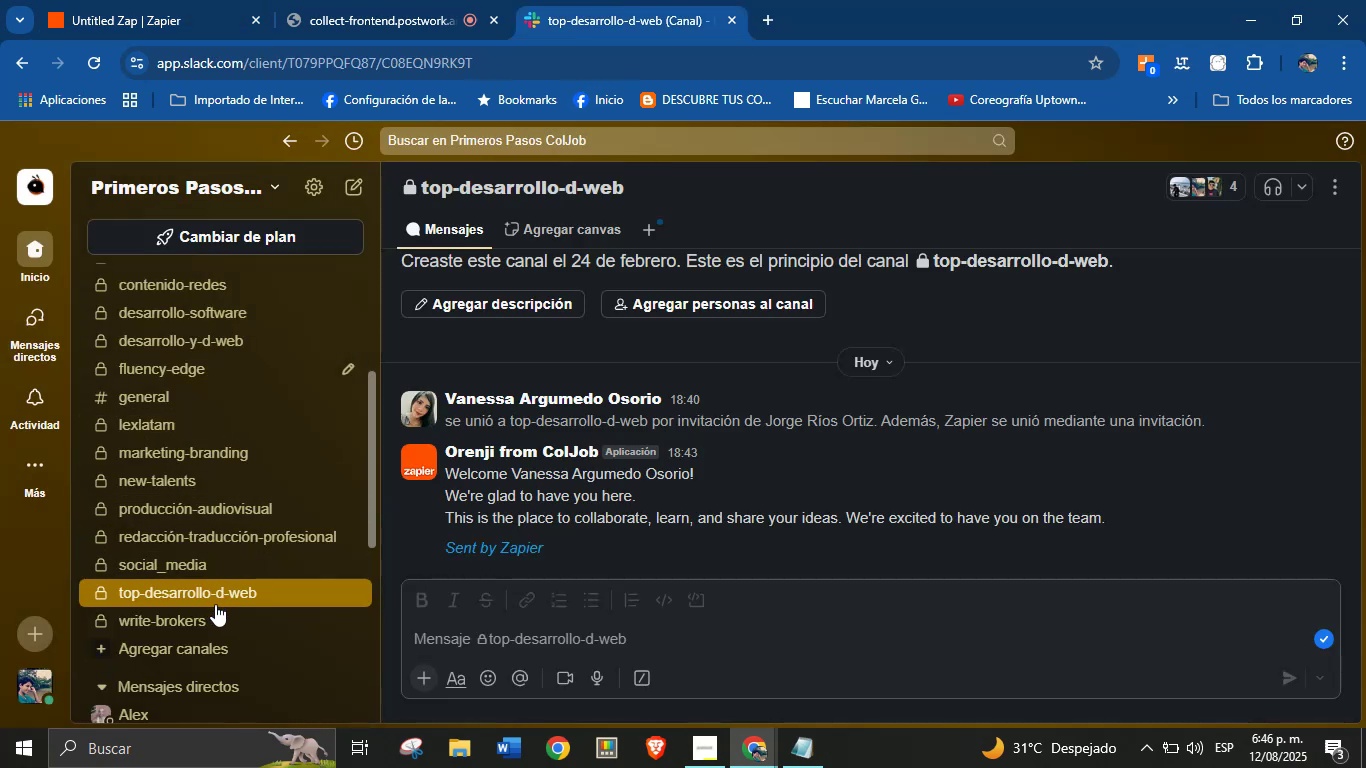 
left_click([217, 456])
 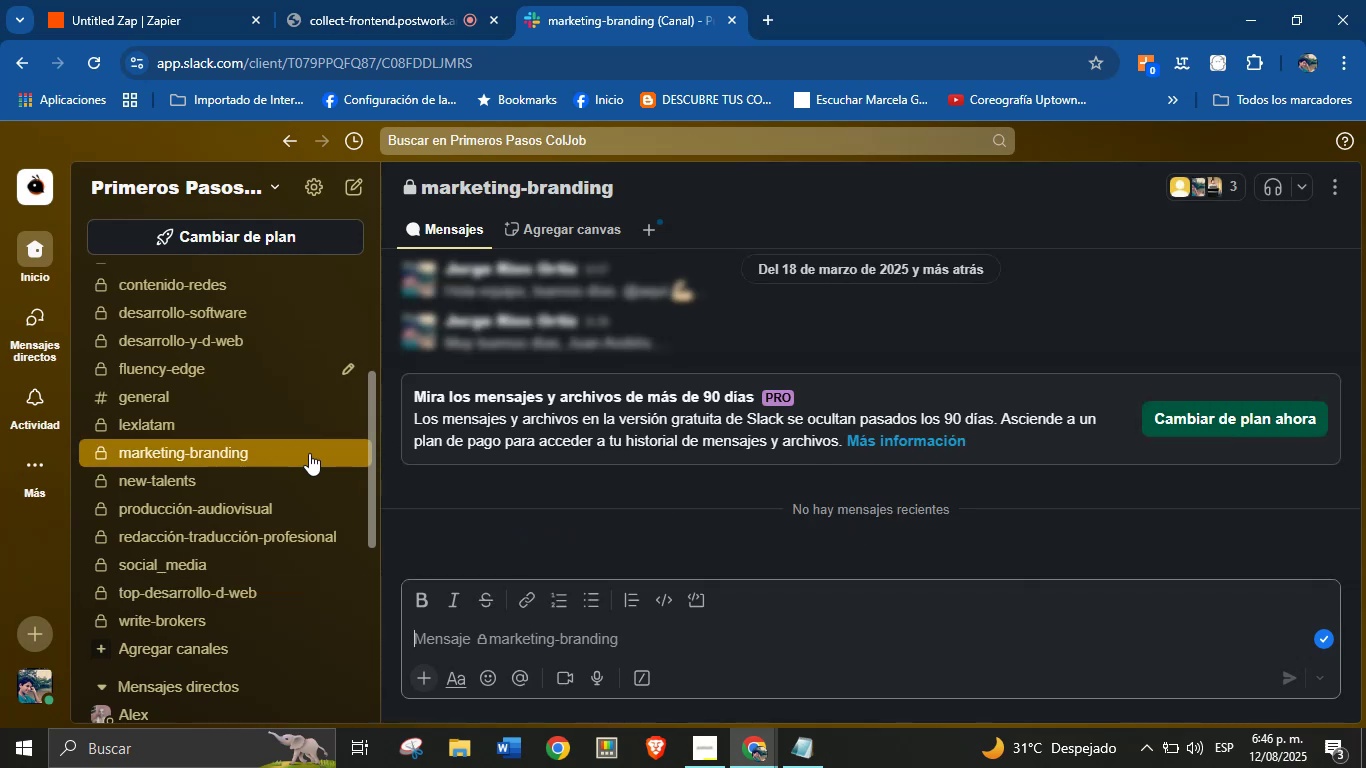 
wait(10.41)
 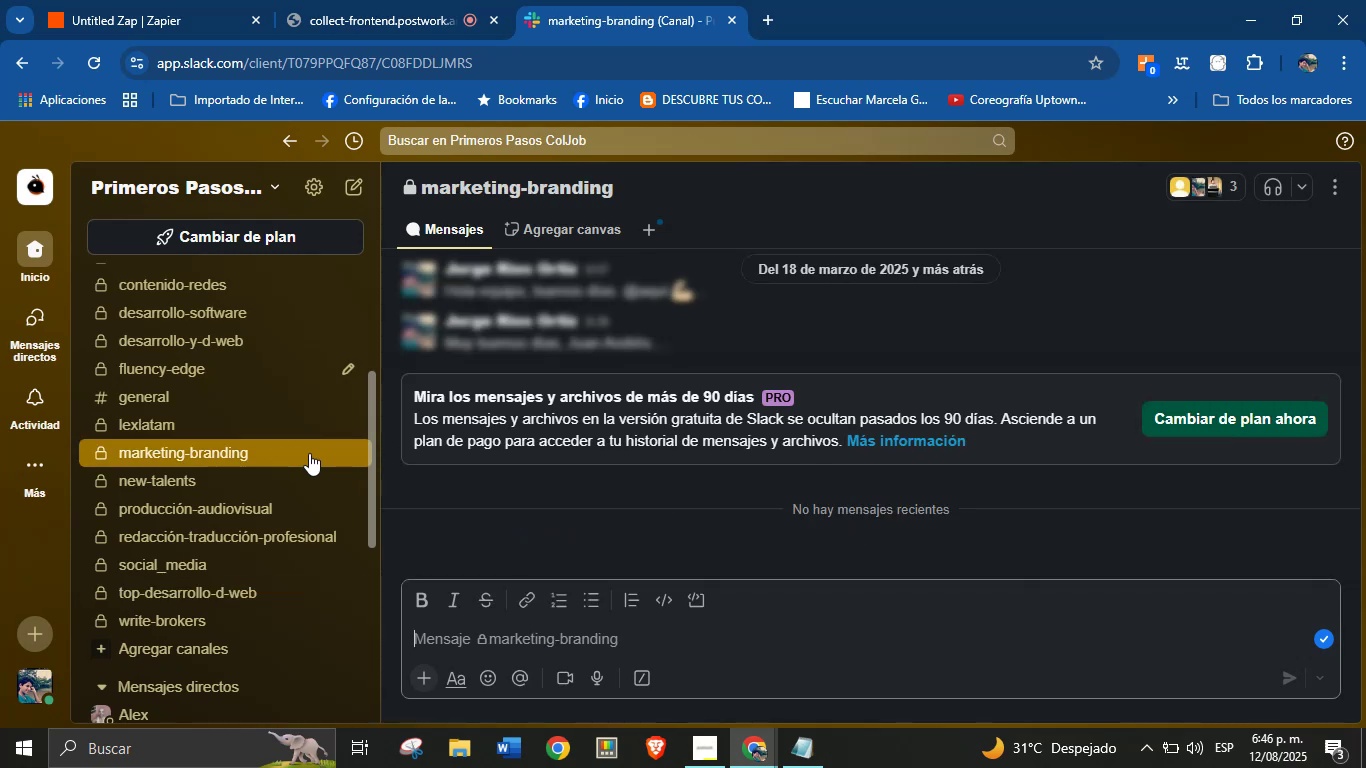 
left_click([1238, 190])
 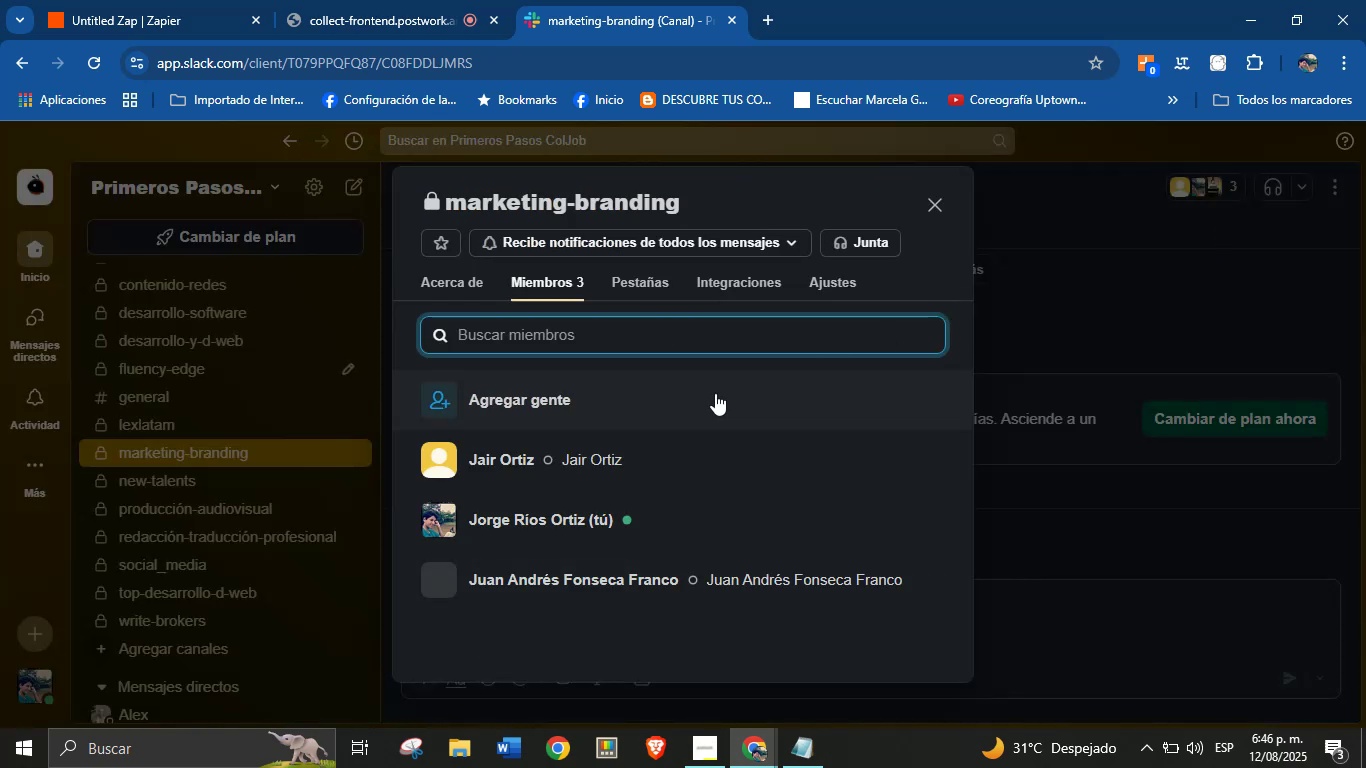 
left_click([592, 404])
 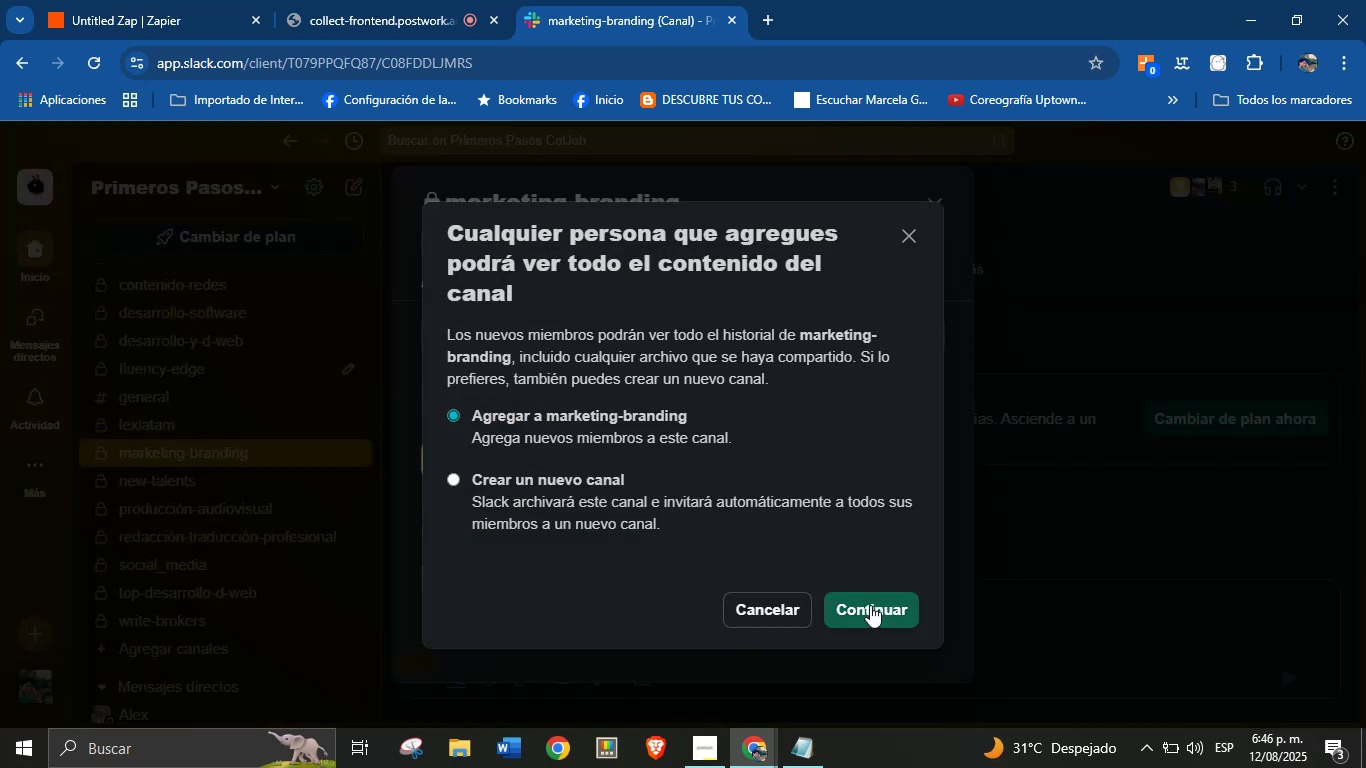 
wait(5.98)
 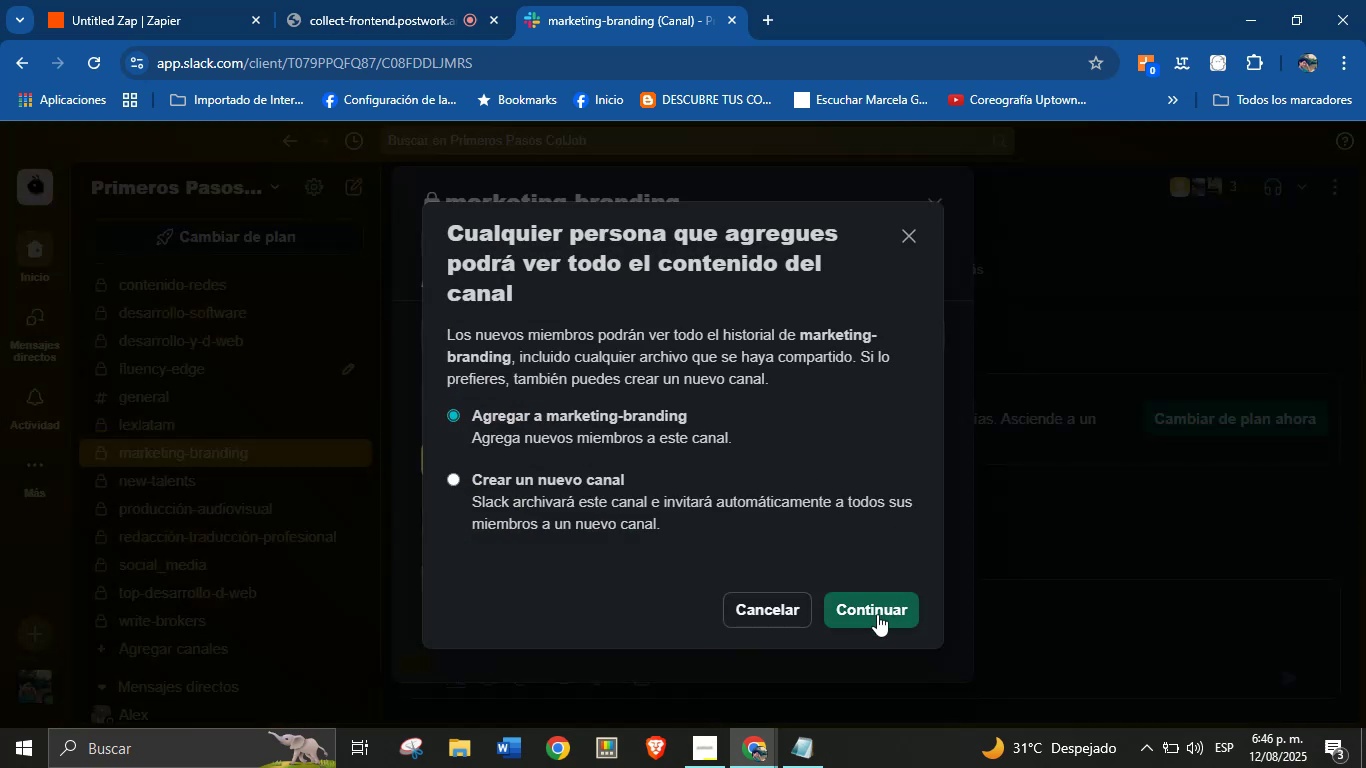 
left_click([870, 605])
 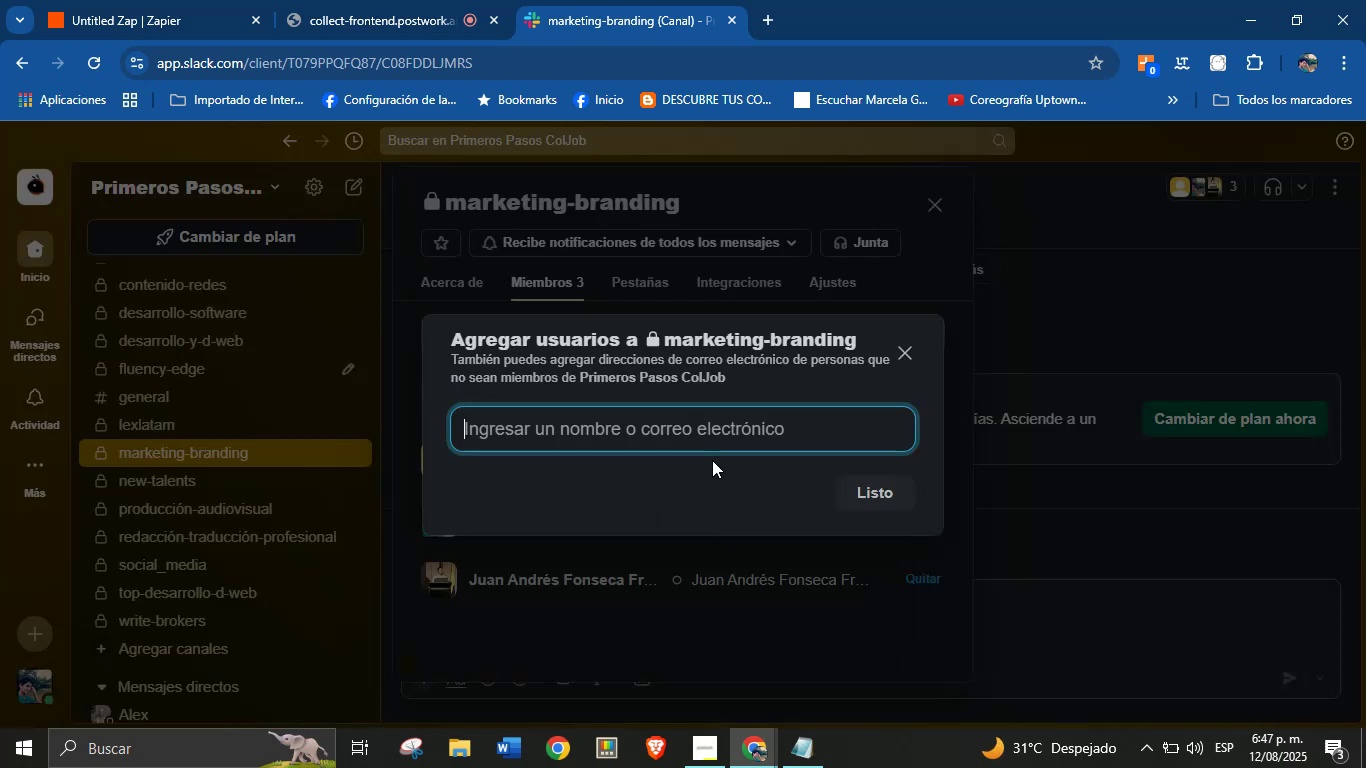 
left_click([710, 435])
 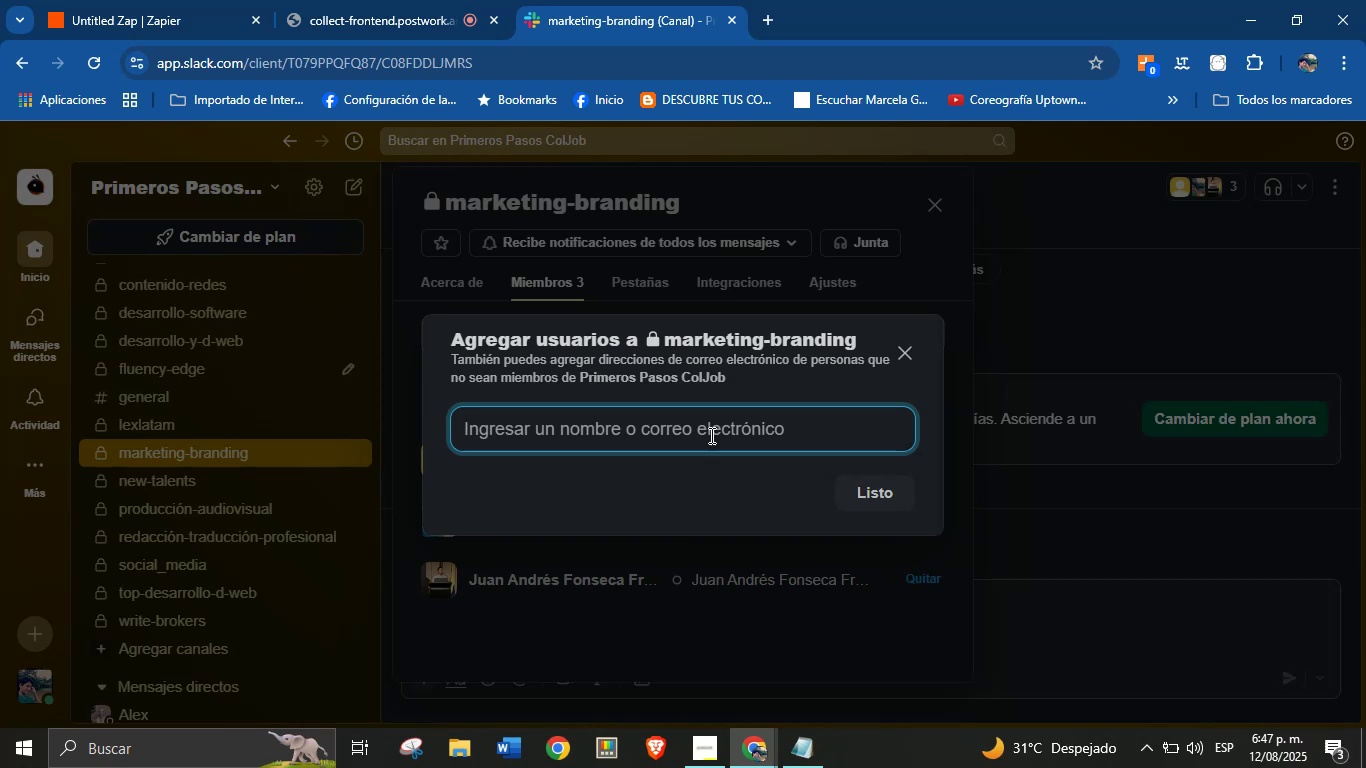 
type(van)
 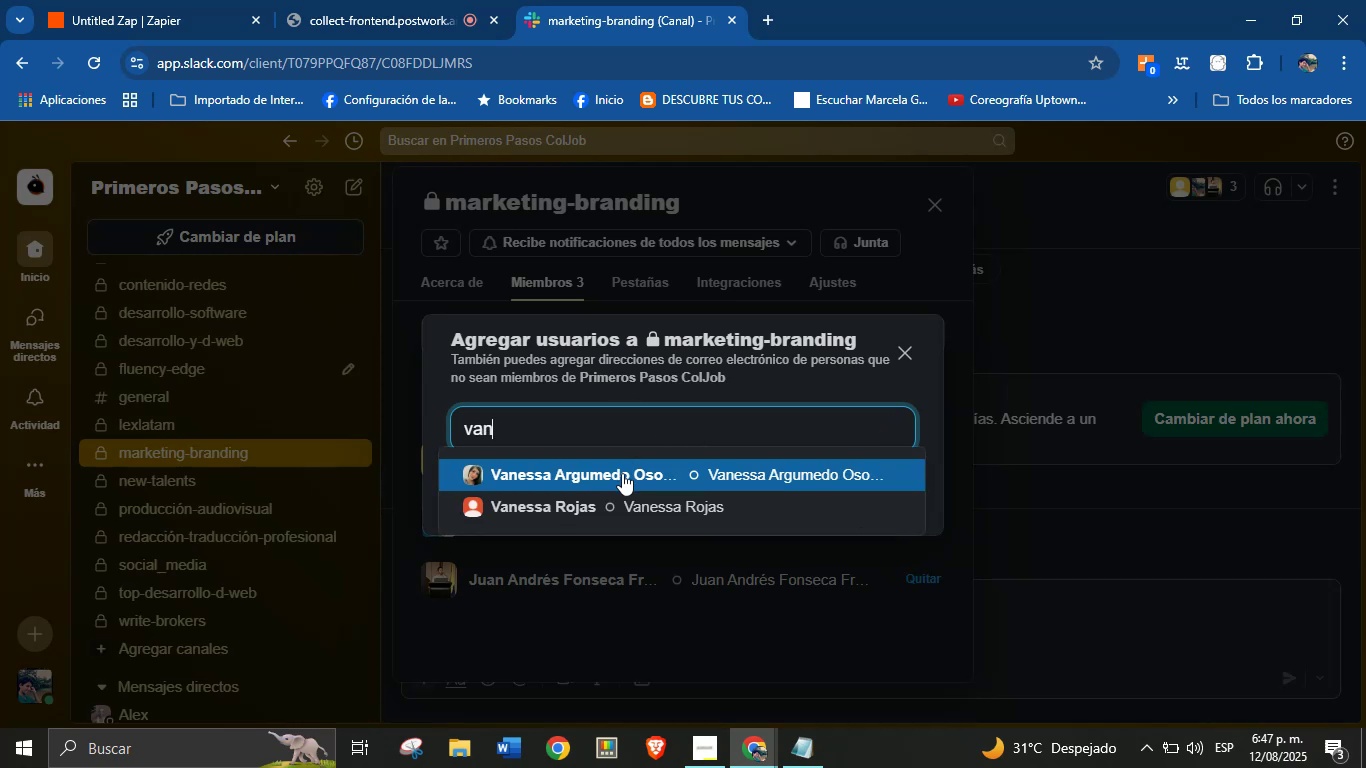 
left_click([622, 472])
 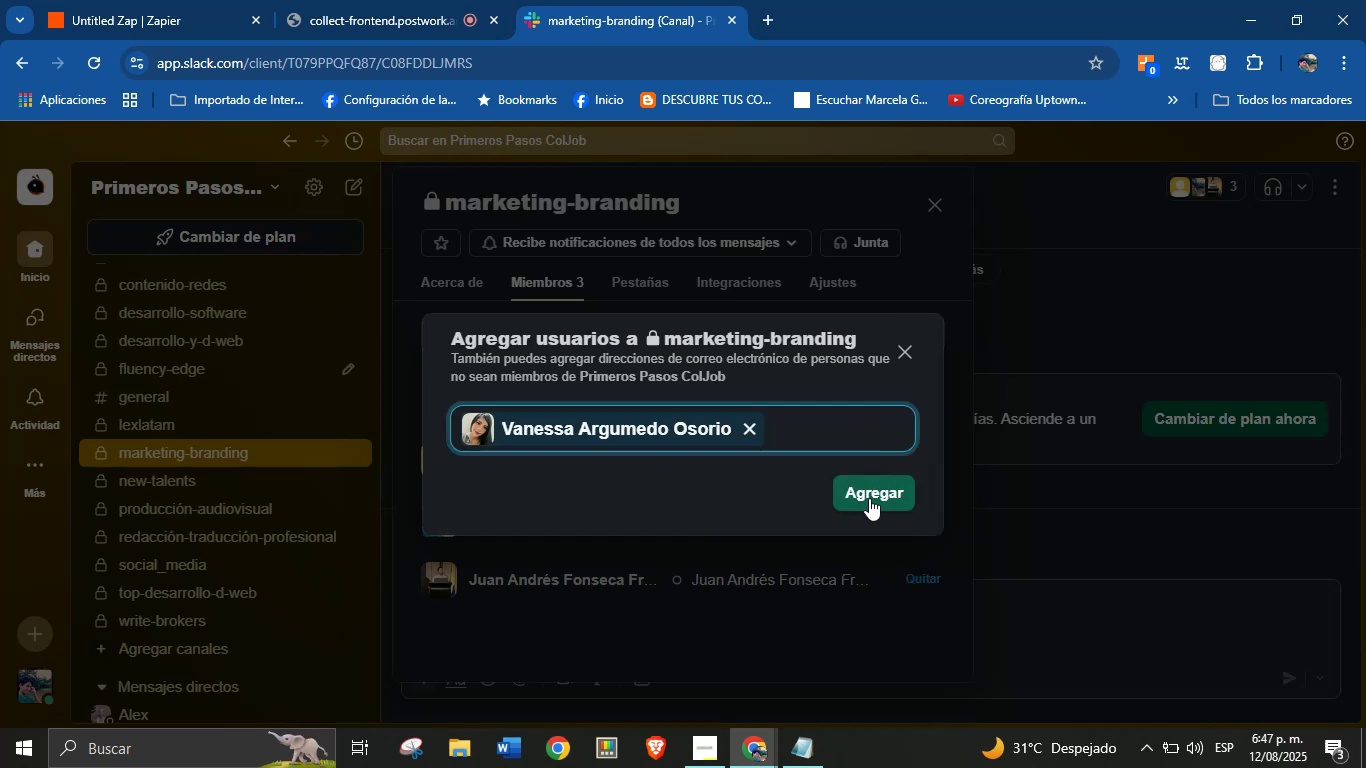 
left_click([878, 496])
 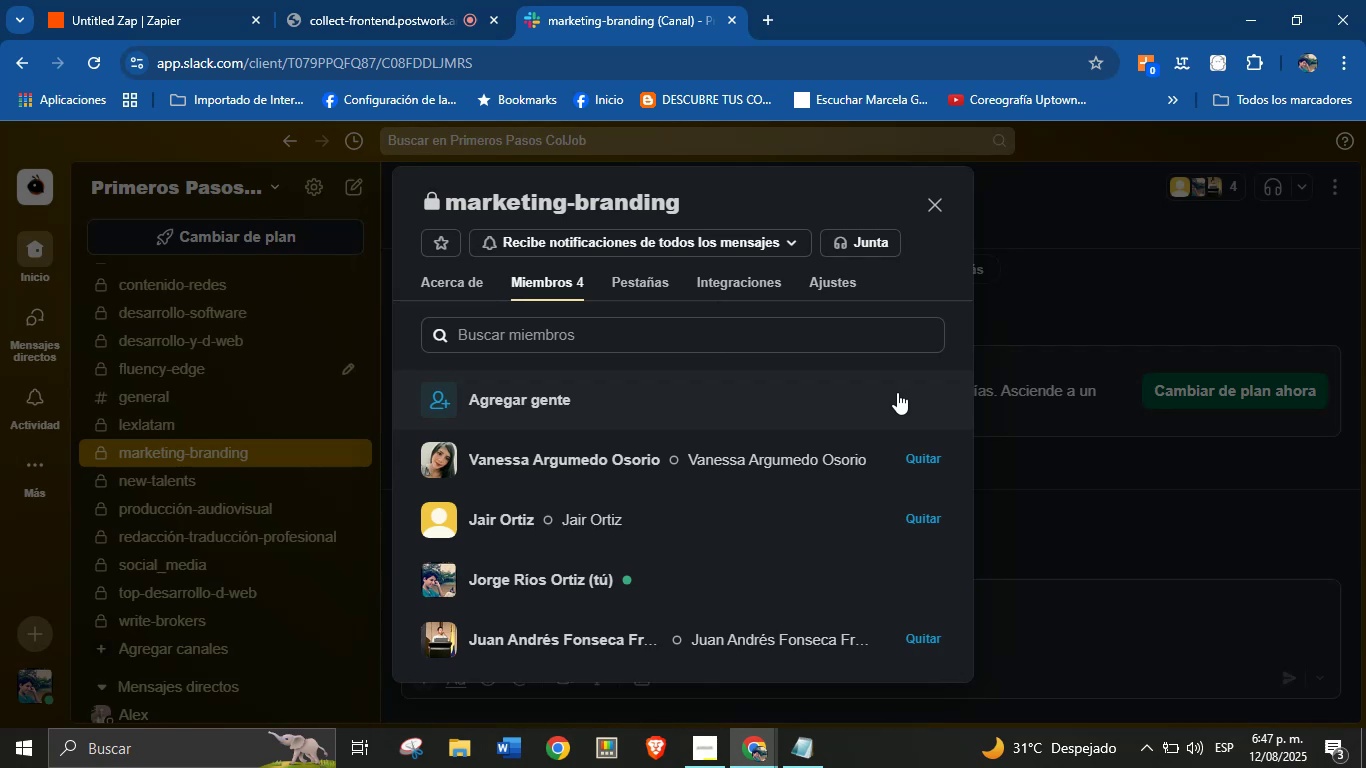 
left_click([940, 199])
 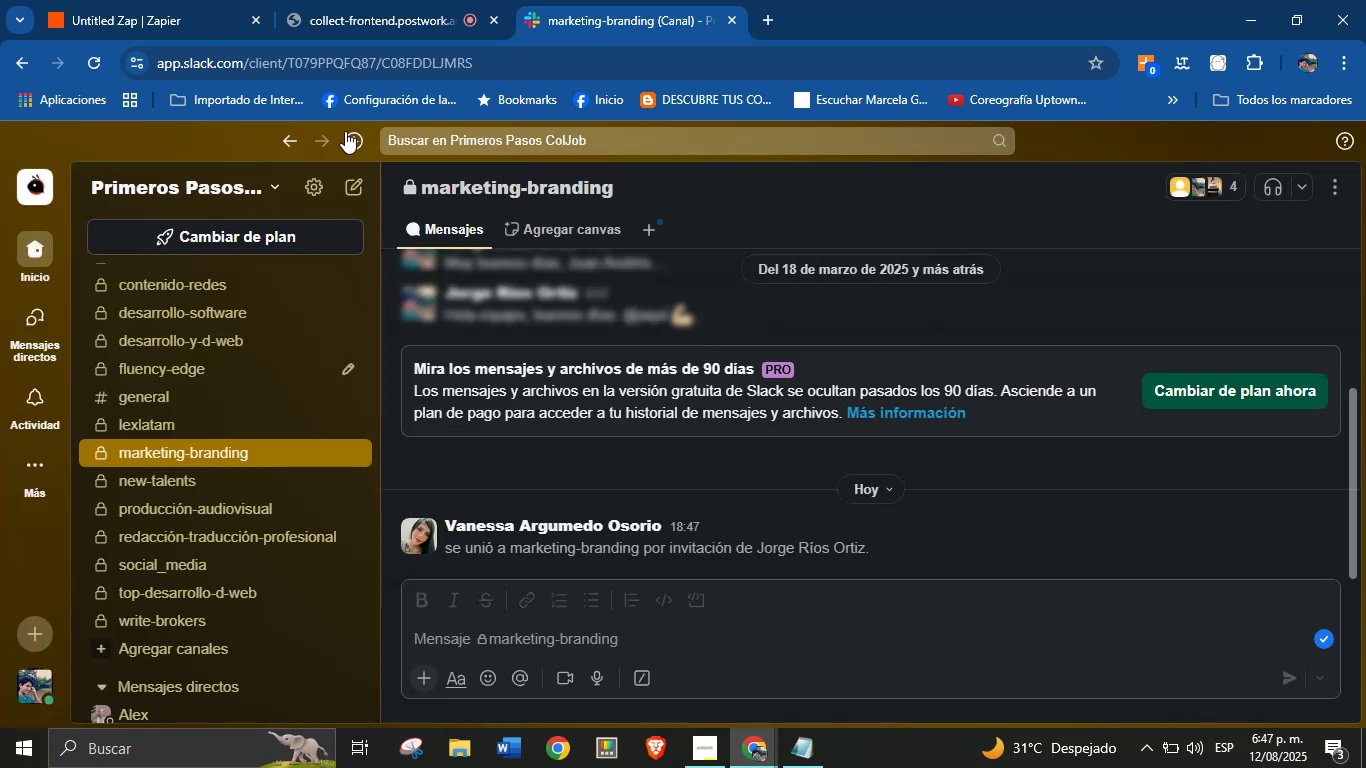 
left_click([152, 0])
 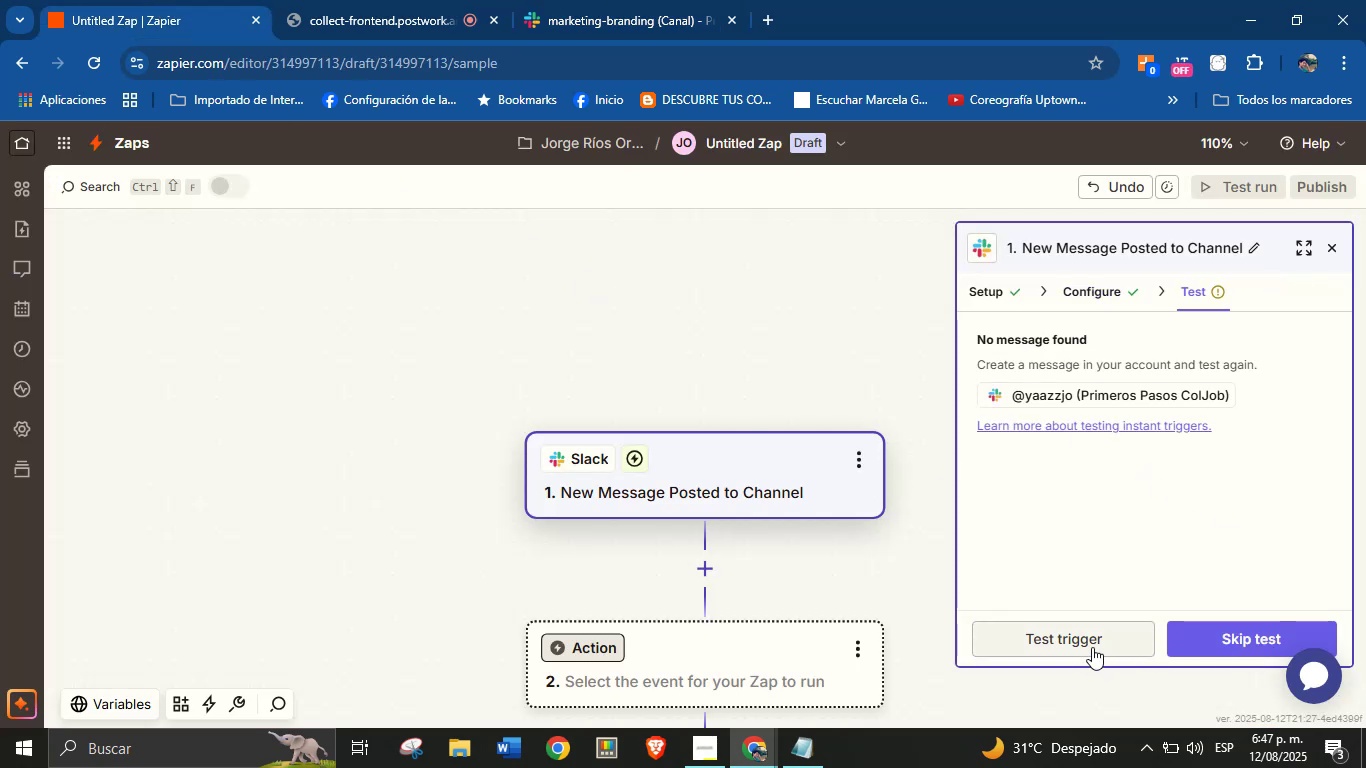 
left_click([1085, 630])
 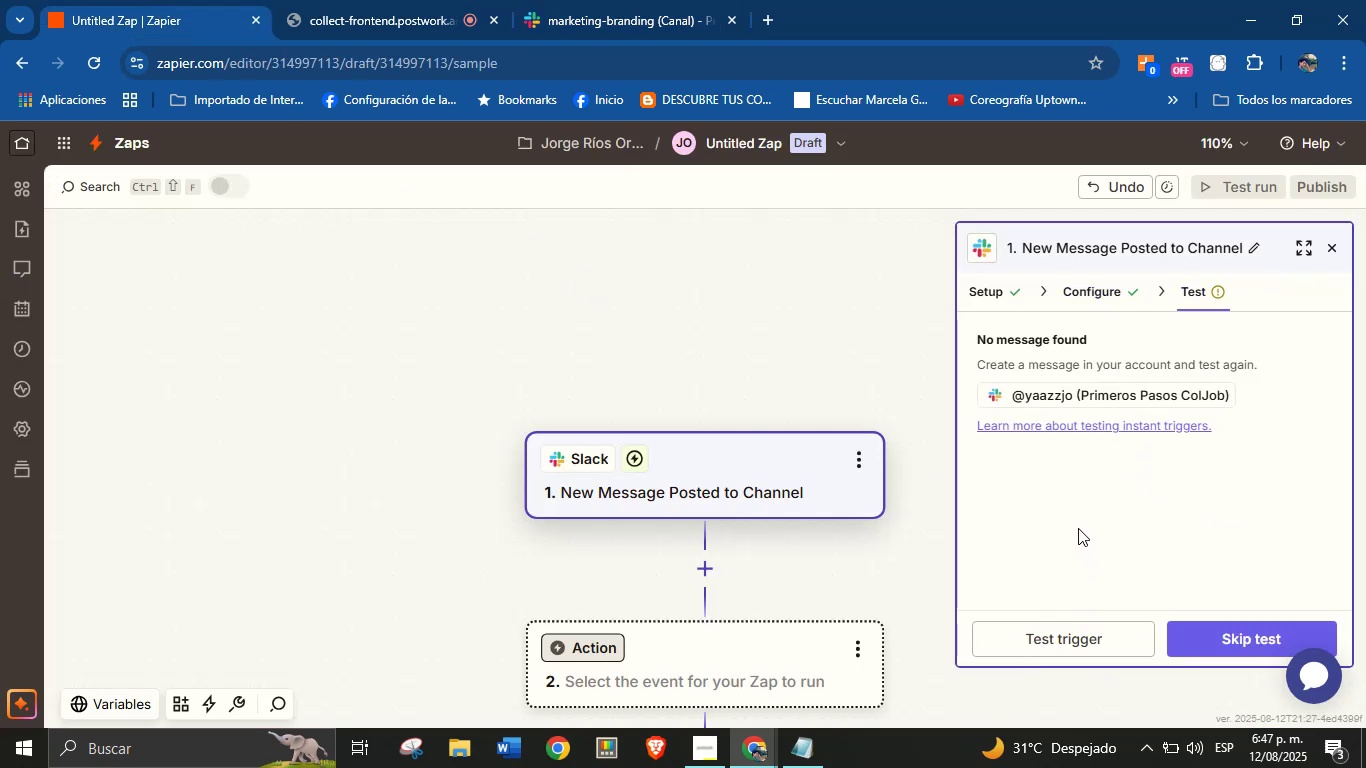 
left_click([1062, 648])
 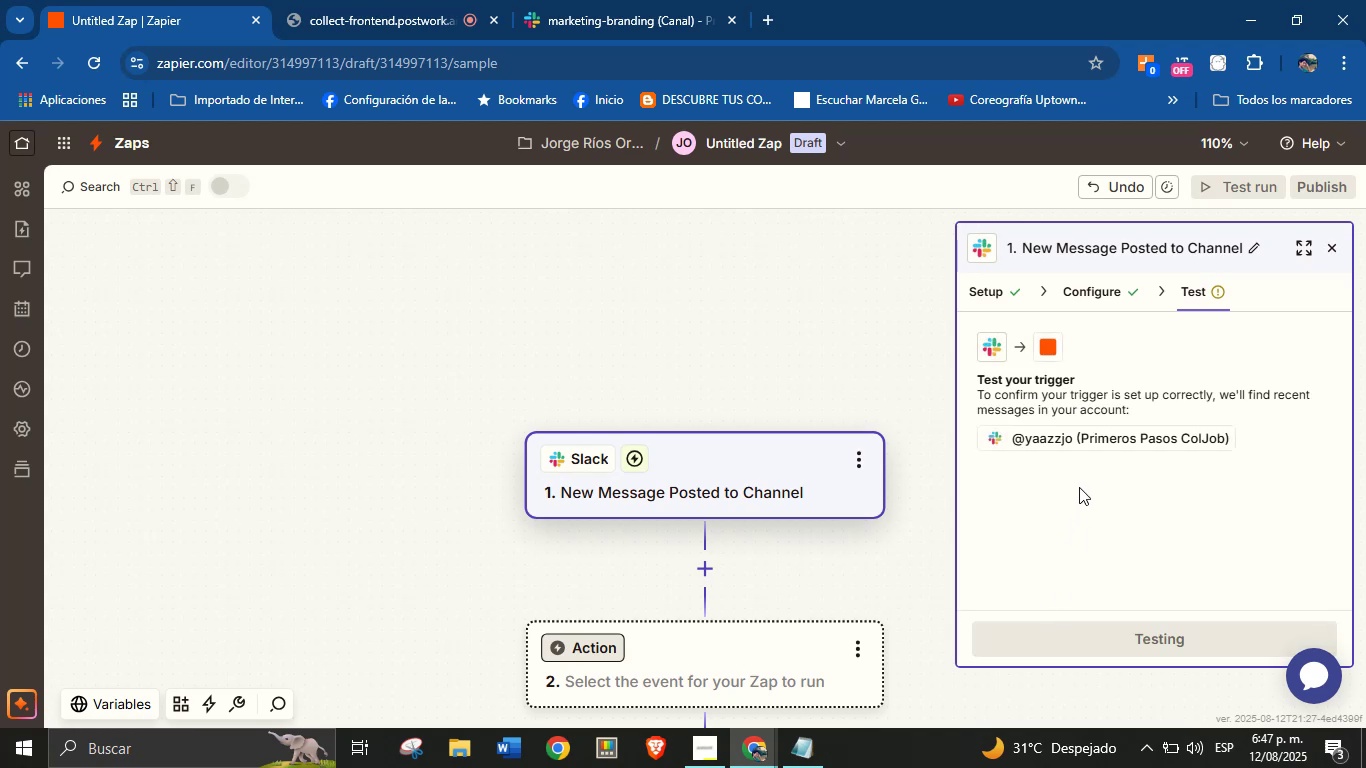 
wait(5.05)
 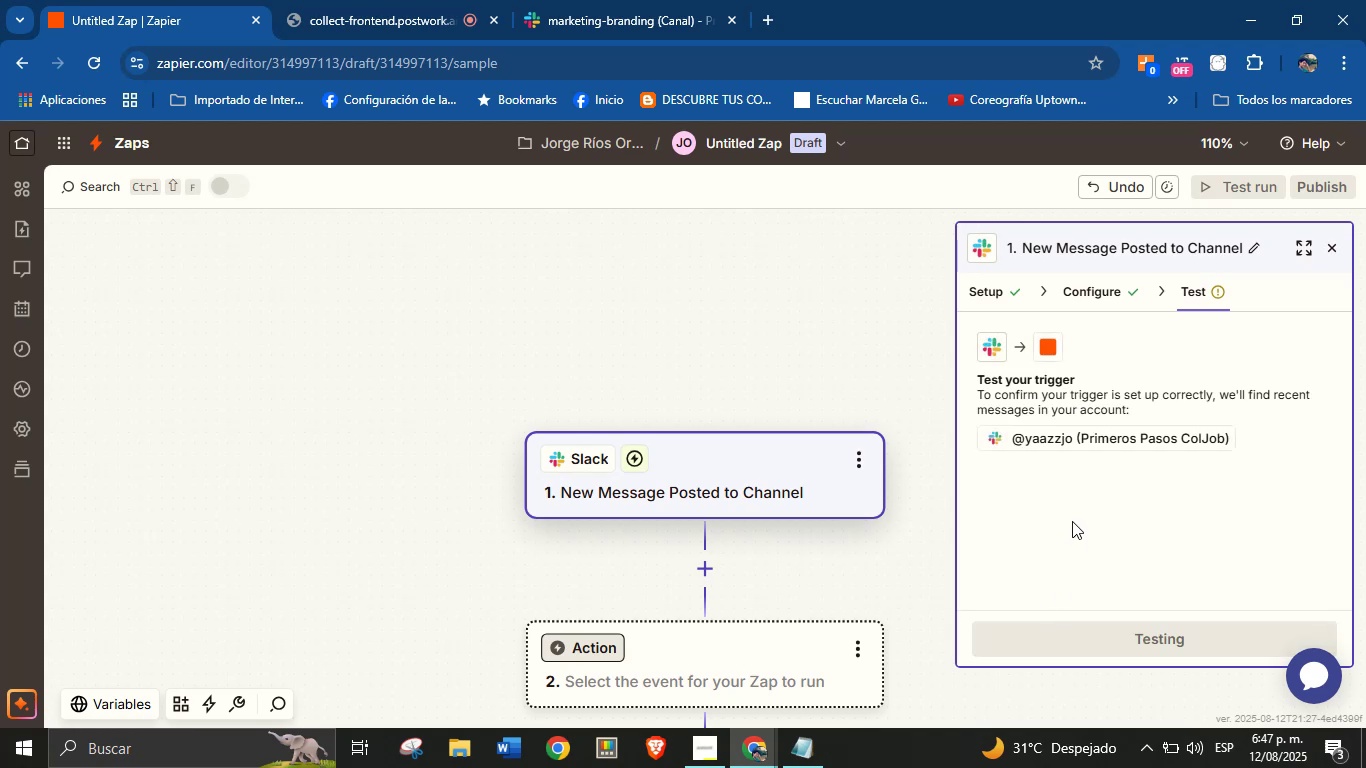 
left_click([1113, 507])
 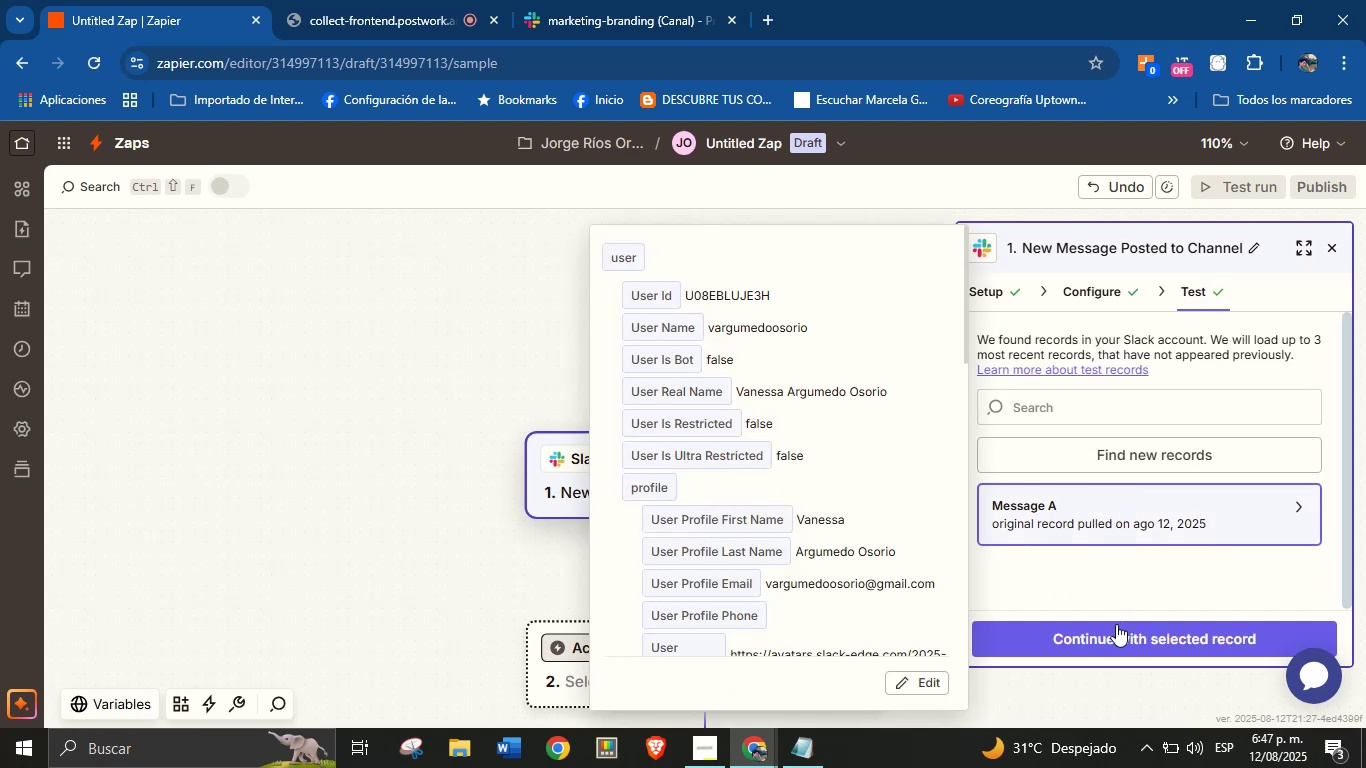 
left_click([1116, 636])
 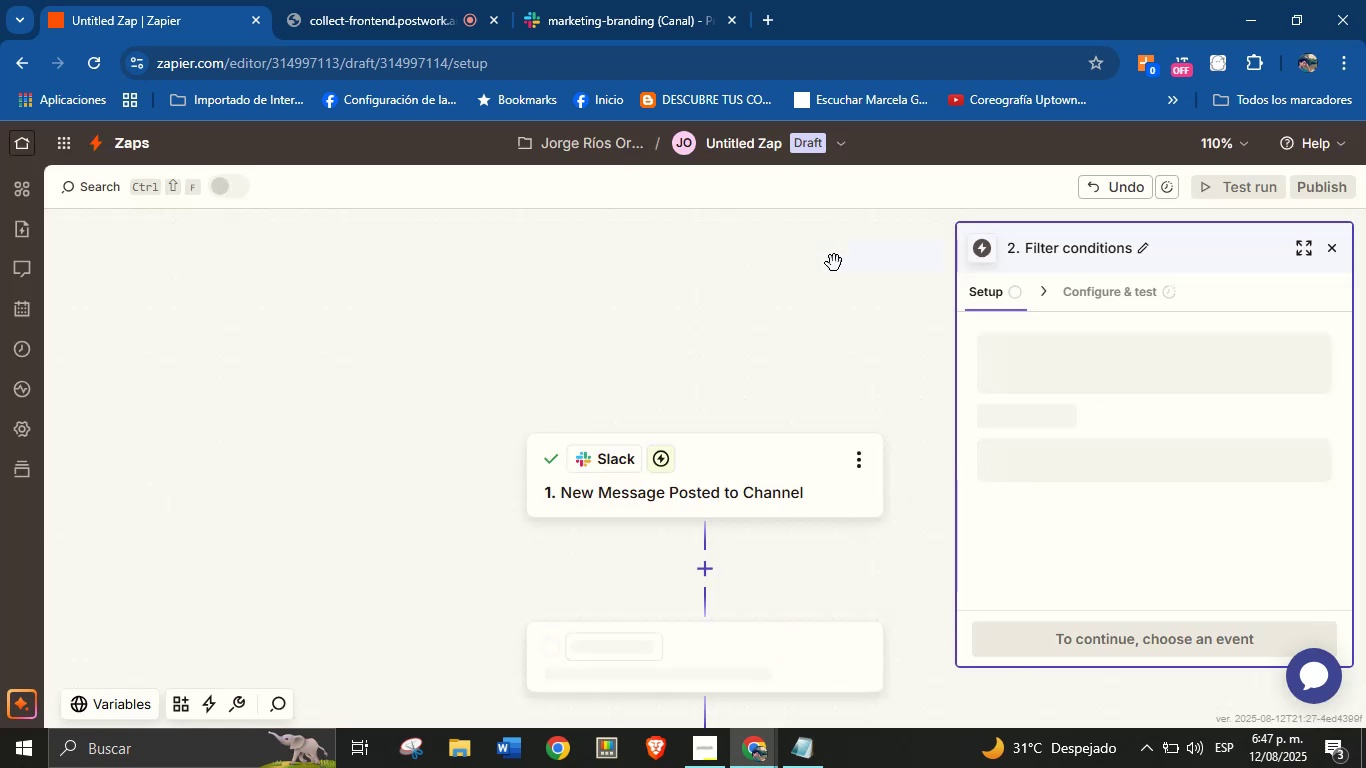 
wait(10.01)
 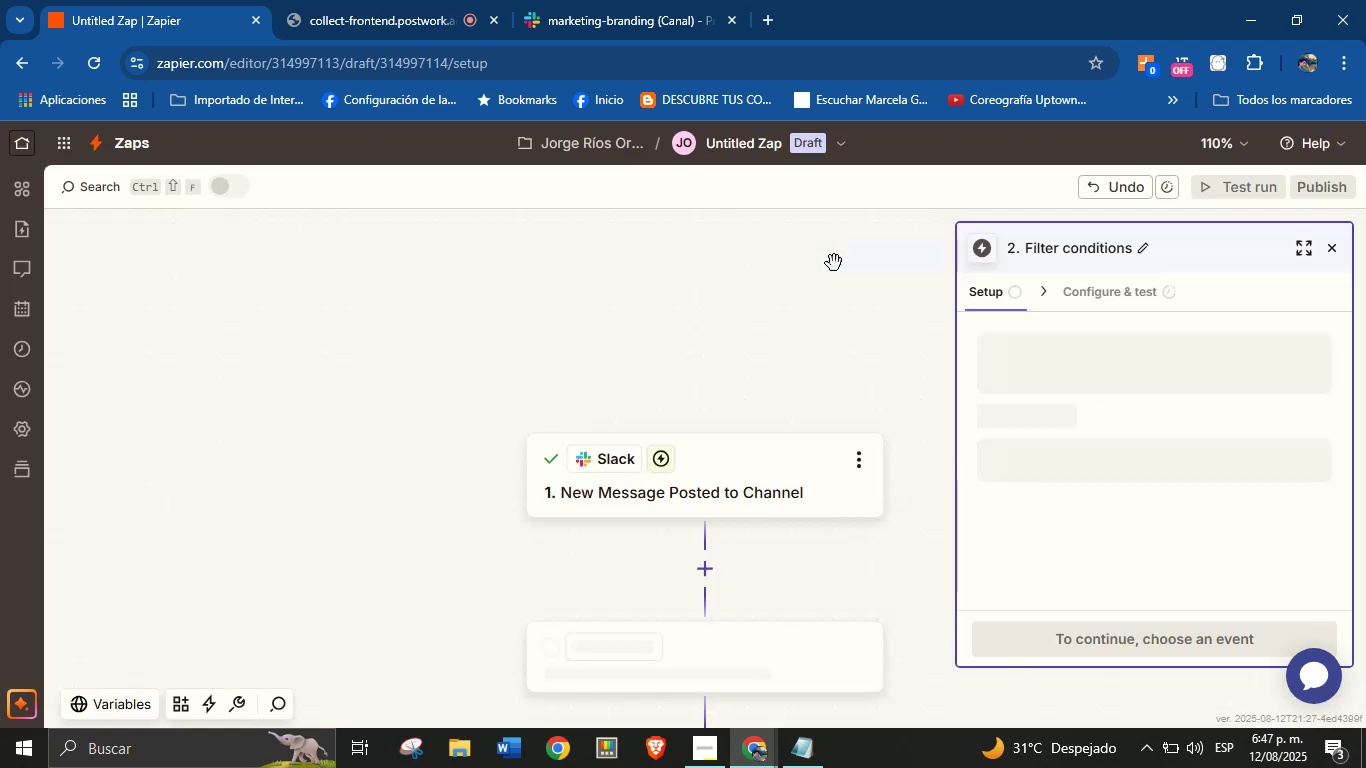 
scroll: coordinate [776, 517], scroll_direction: down, amount: 1.0
 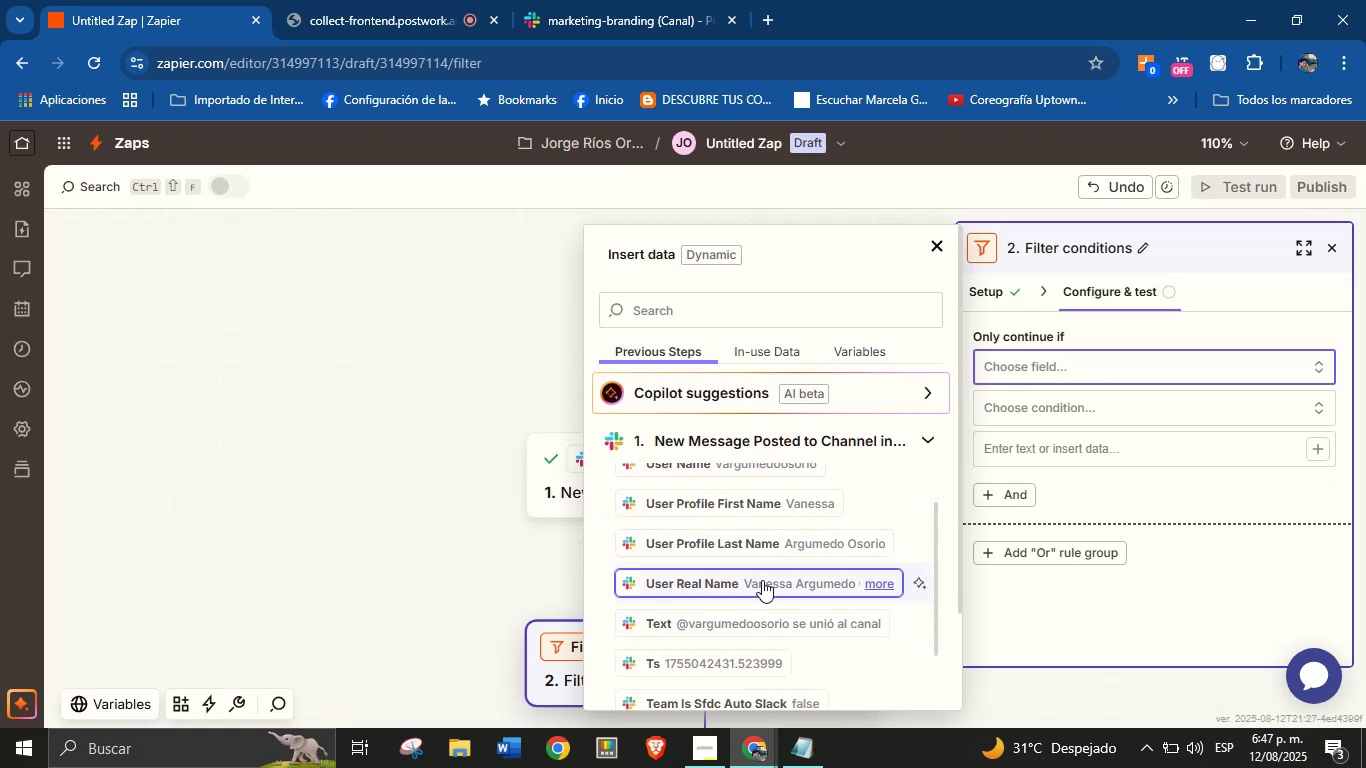 
left_click([746, 621])
 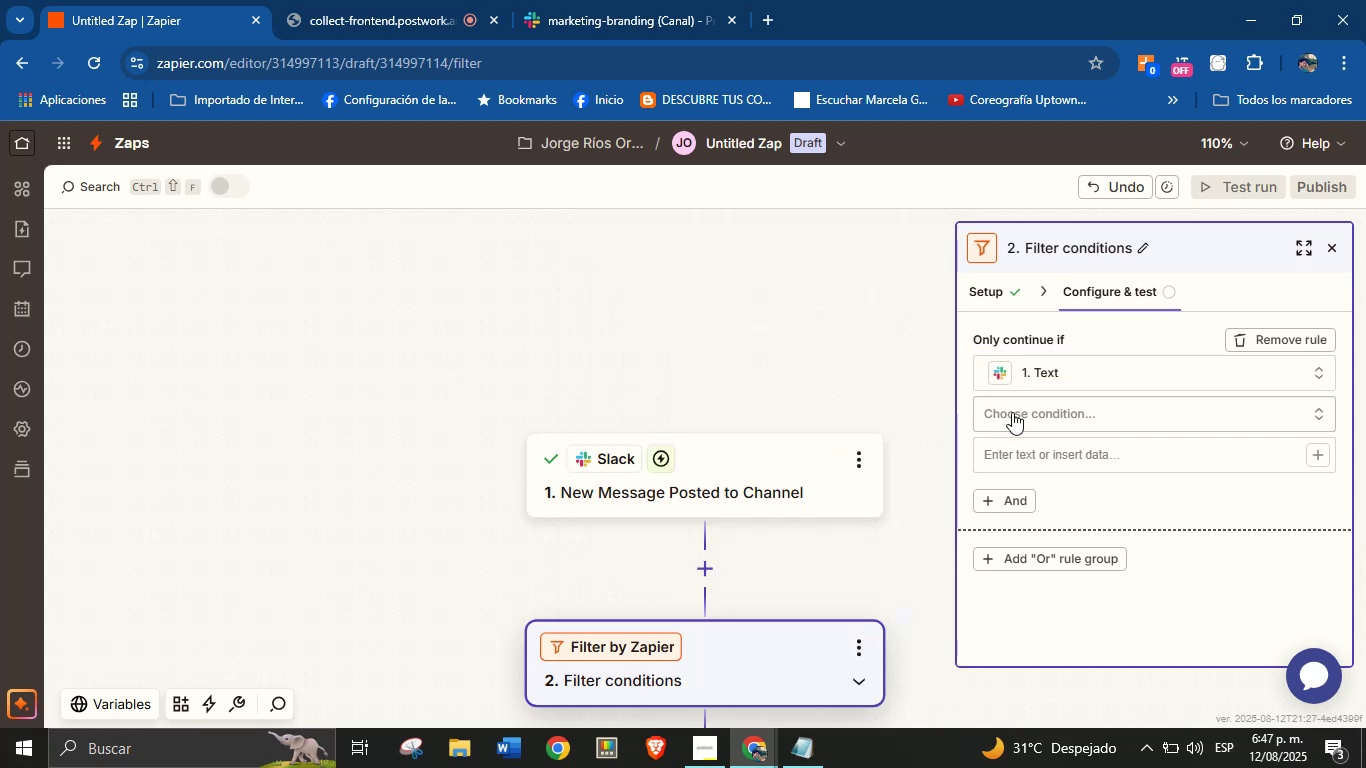 
left_click([1029, 411])
 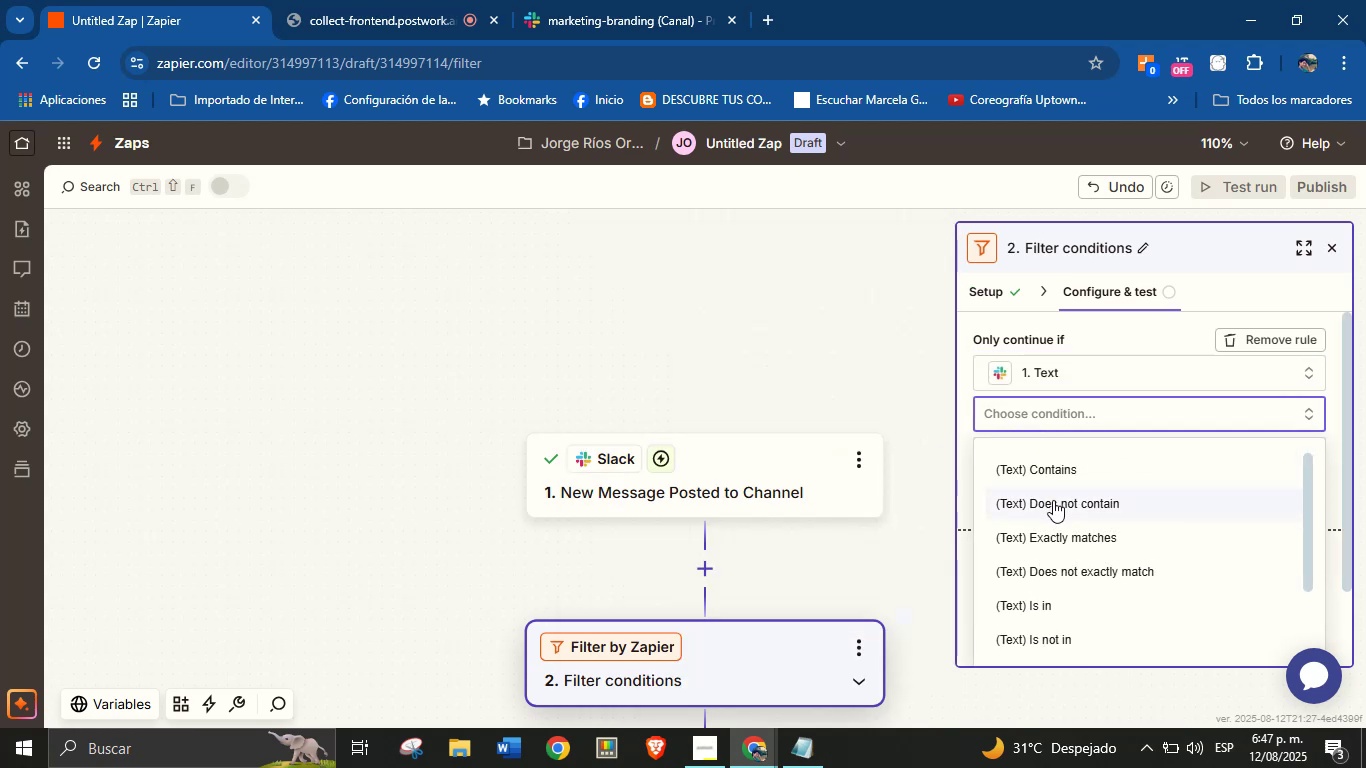 
left_click([1057, 465])
 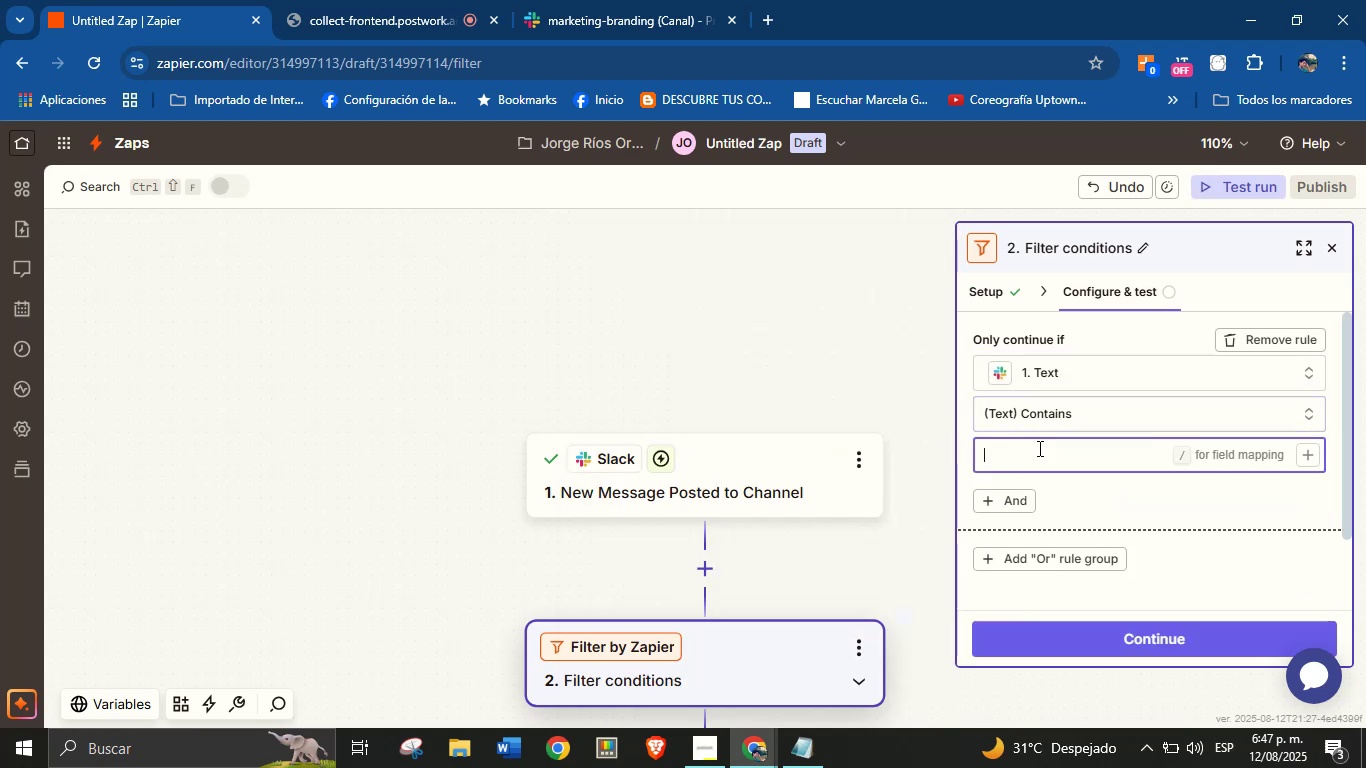 
type(se uni;o al canal)
 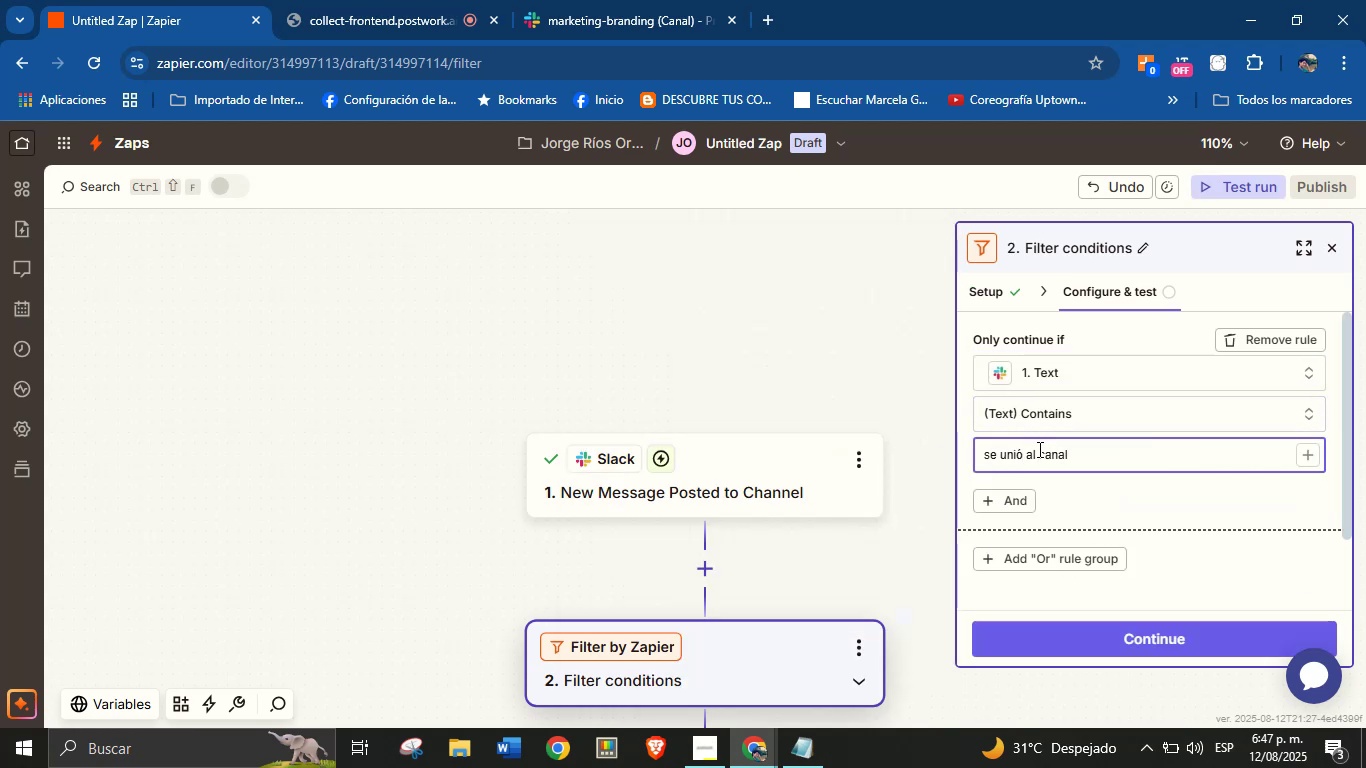 
left_click([1087, 504])
 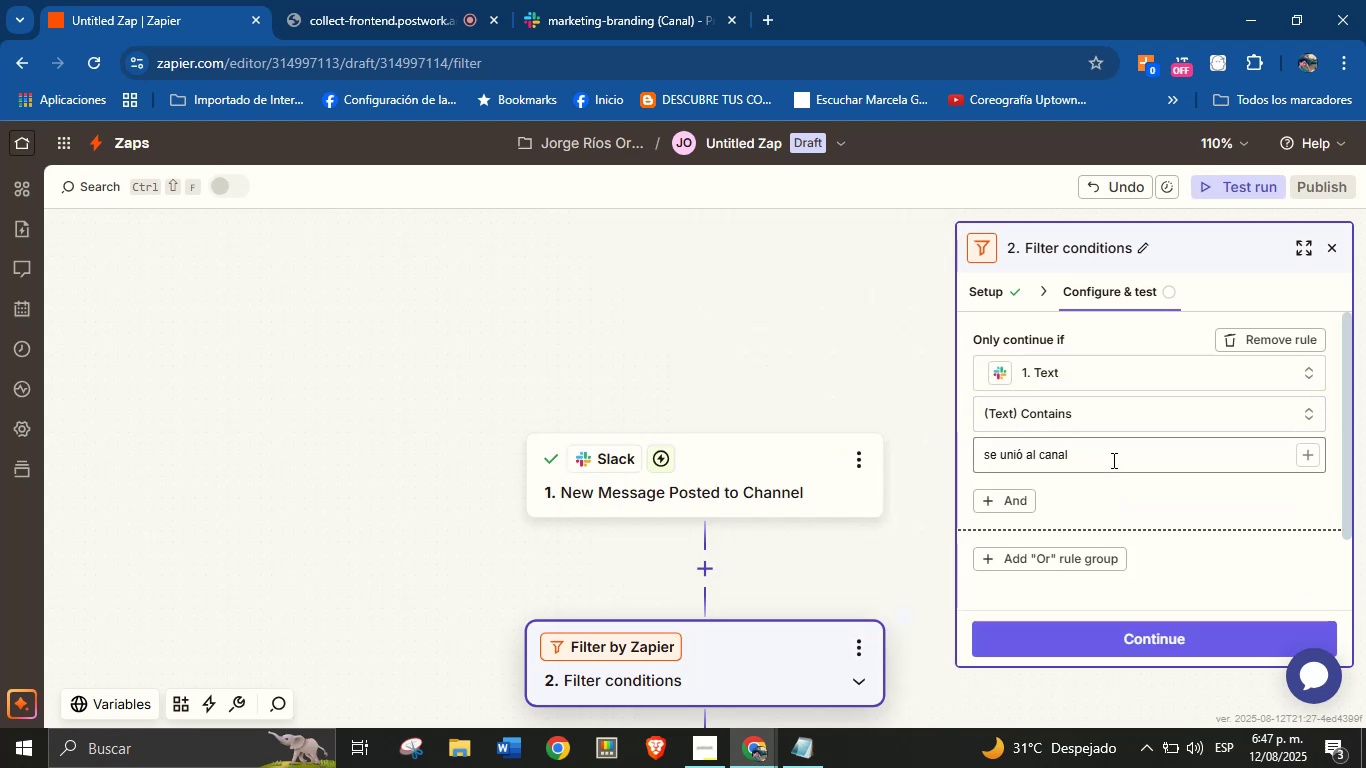 
scroll: coordinate [1126, 439], scroll_direction: down, amount: 4.0
 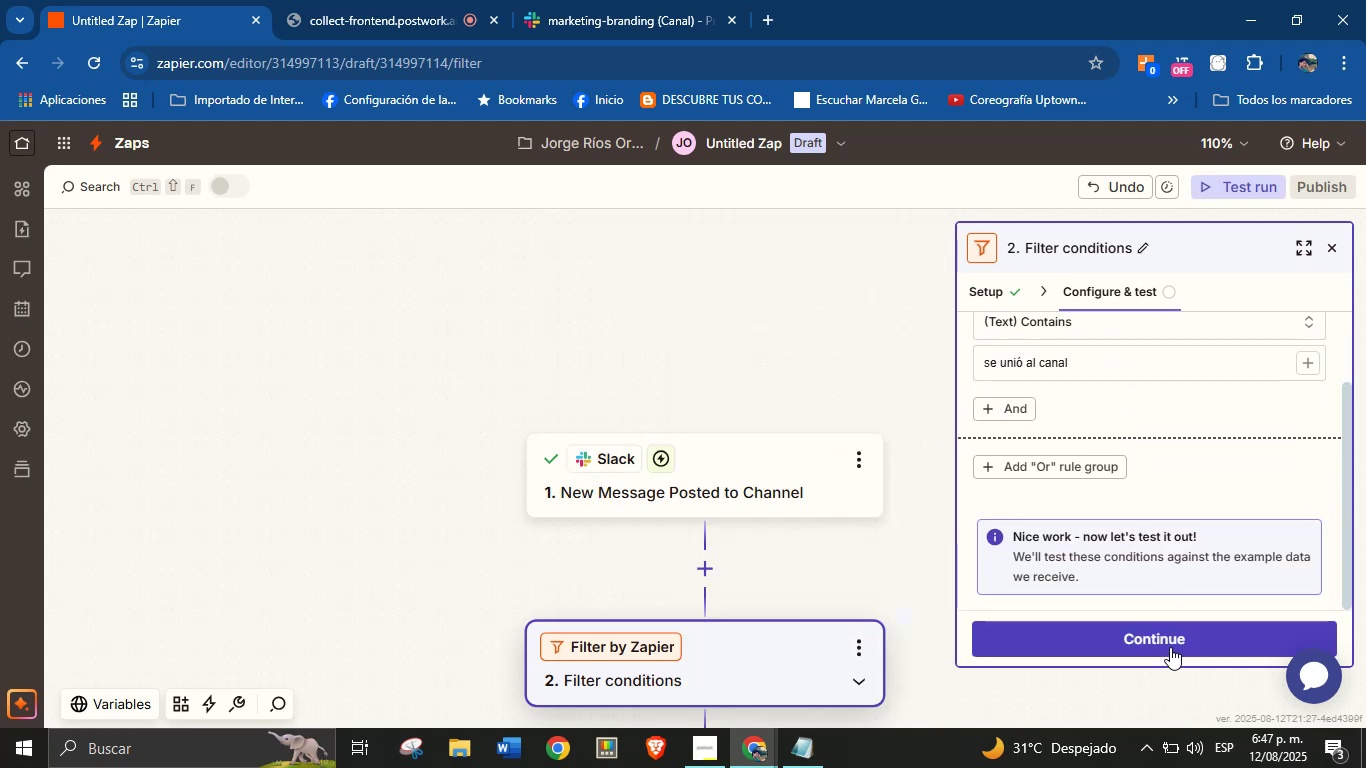 
left_click([1170, 644])
 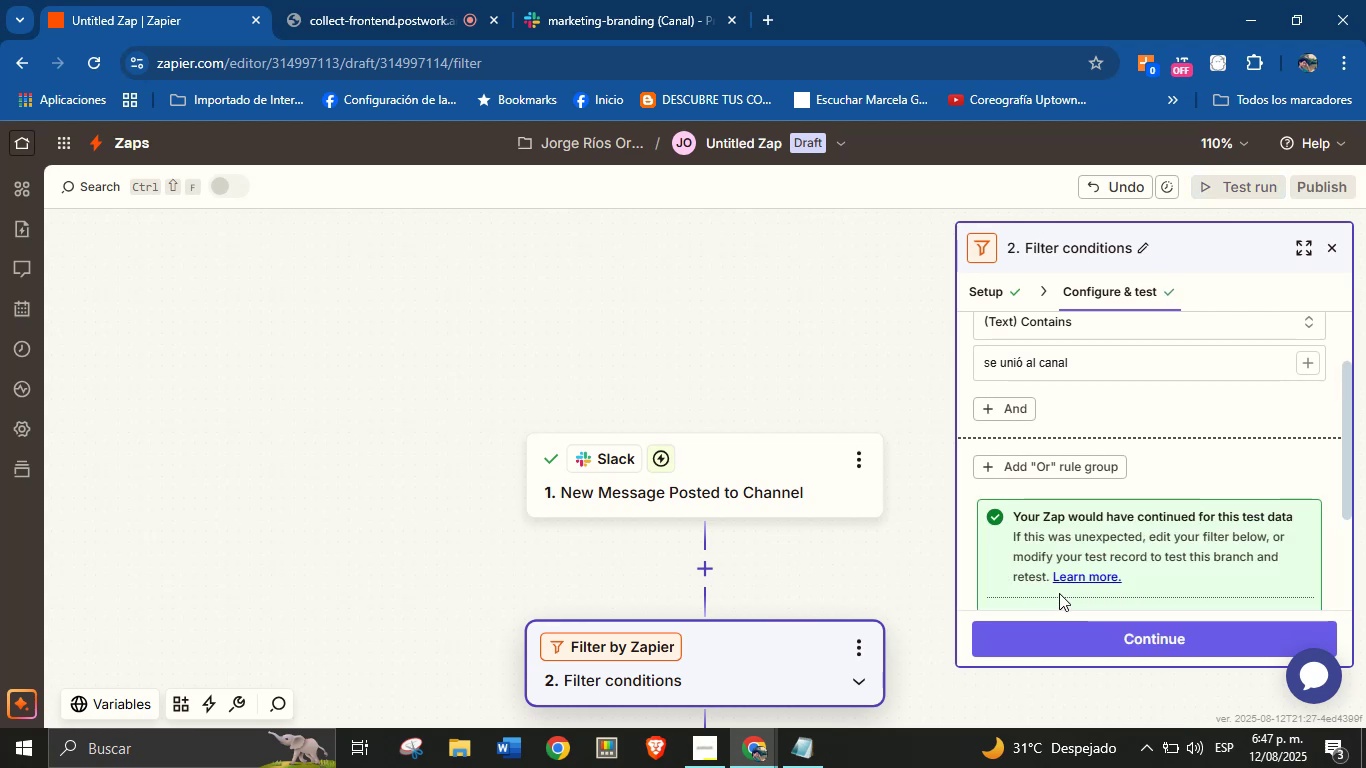 
wait(9.5)
 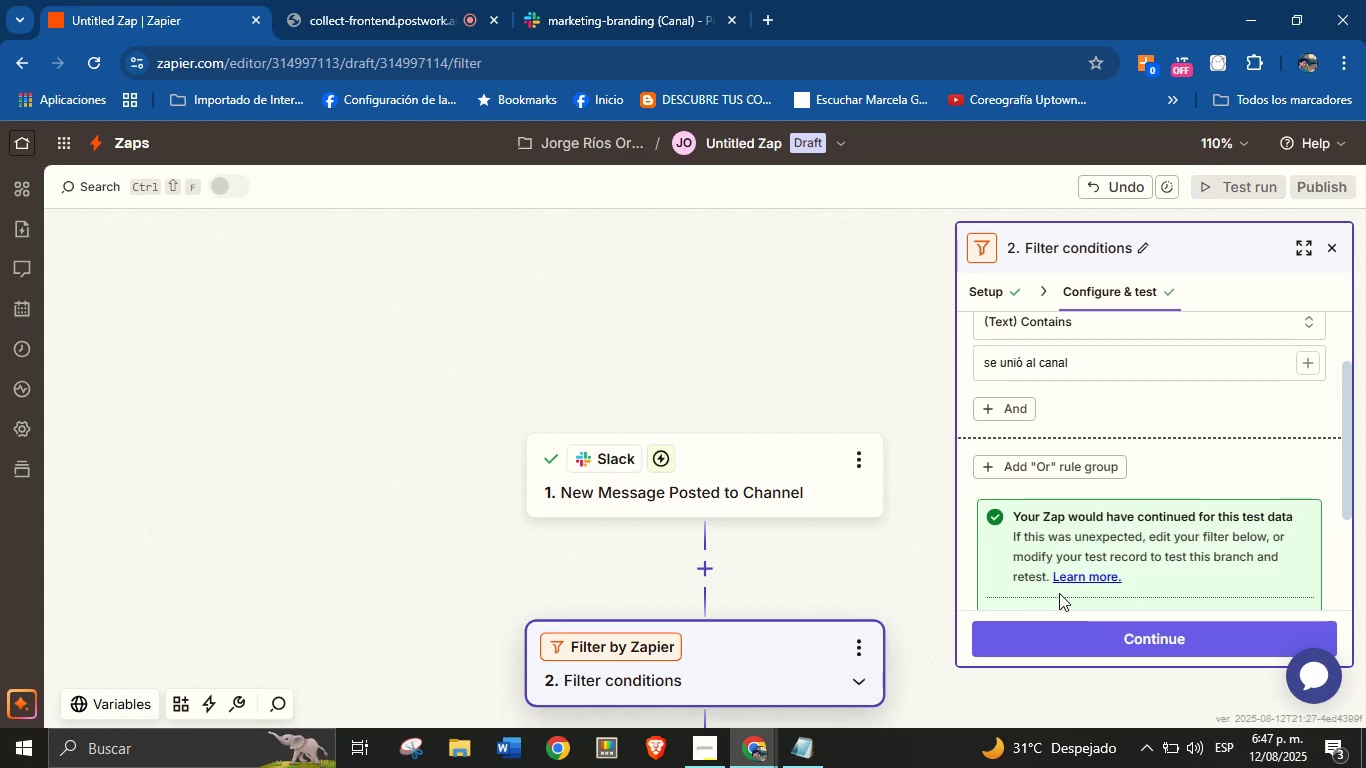 
scroll: coordinate [1128, 504], scroll_direction: down, amount: 3.0
 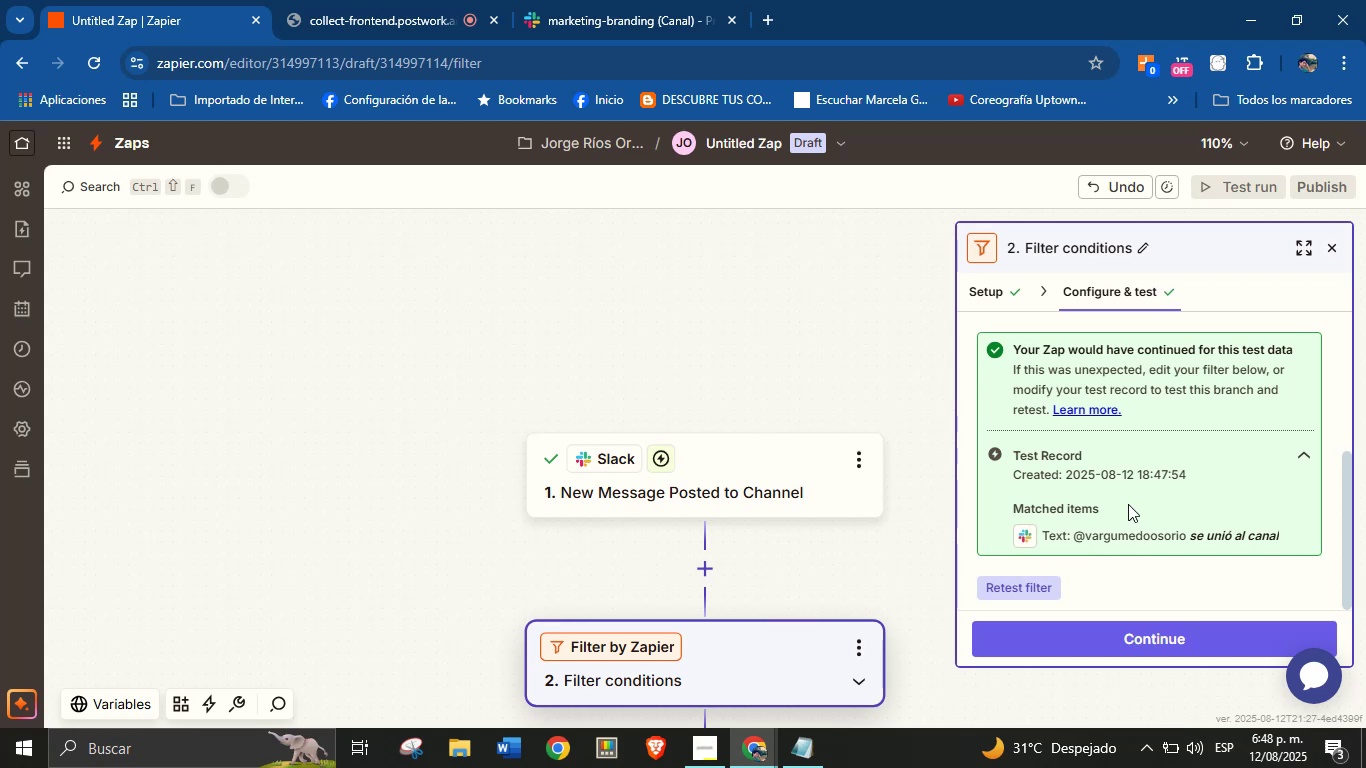 
wait(14.15)
 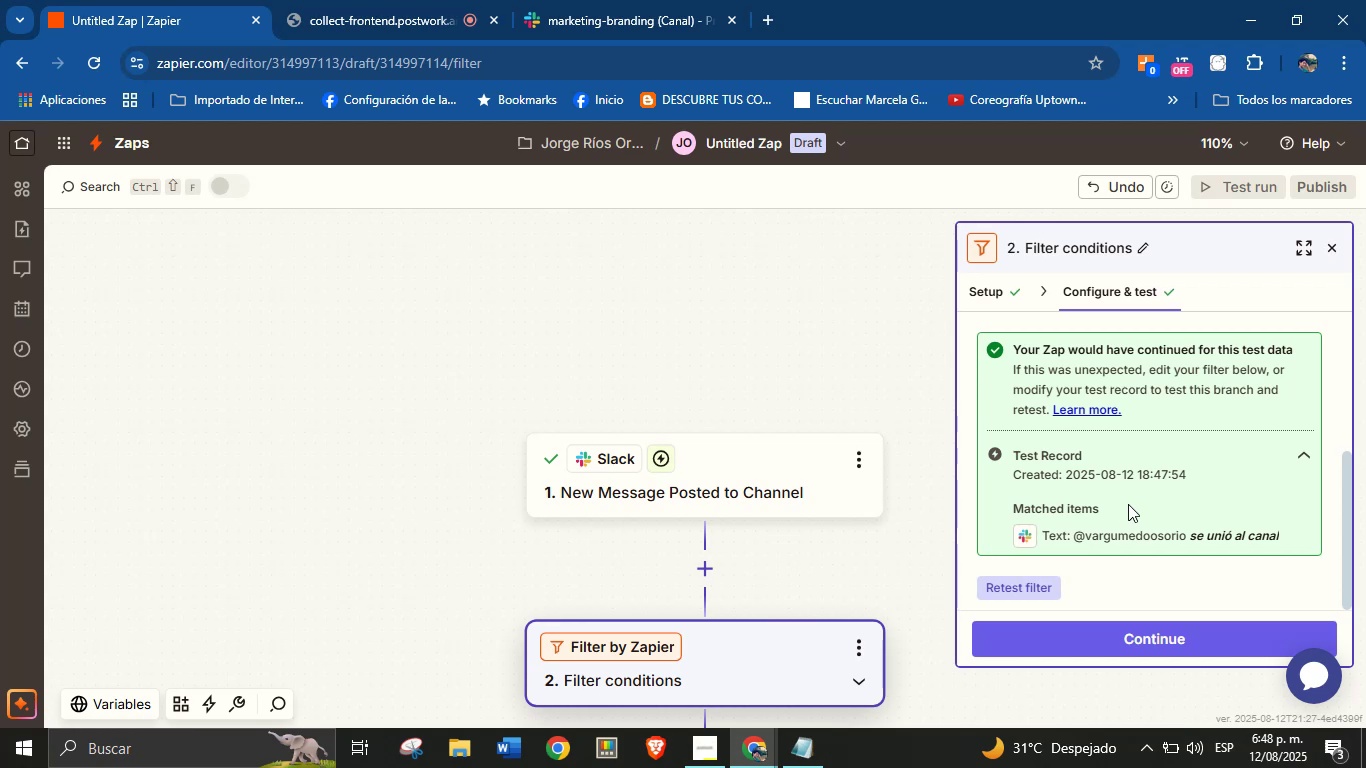 
scroll: coordinate [1135, 517], scroll_direction: up, amount: 1.0
 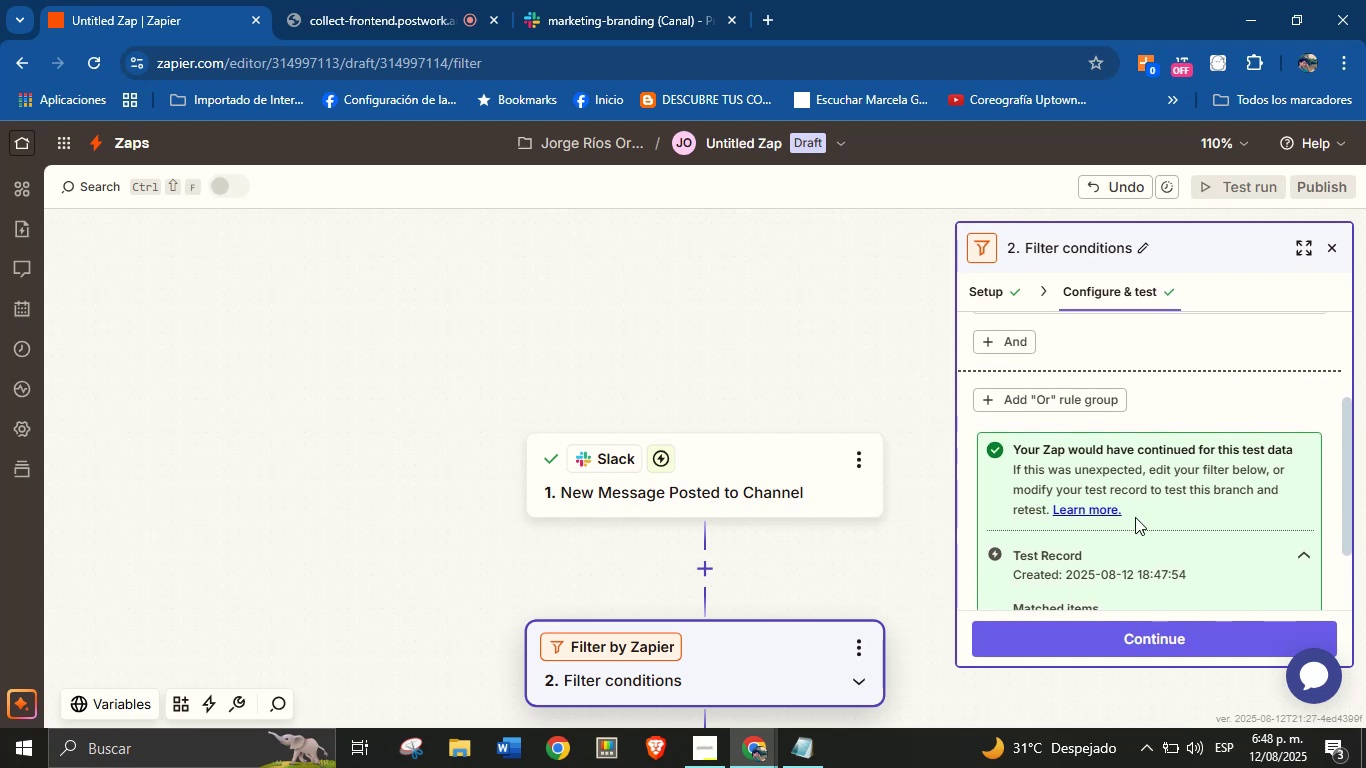 
wait(5.35)
 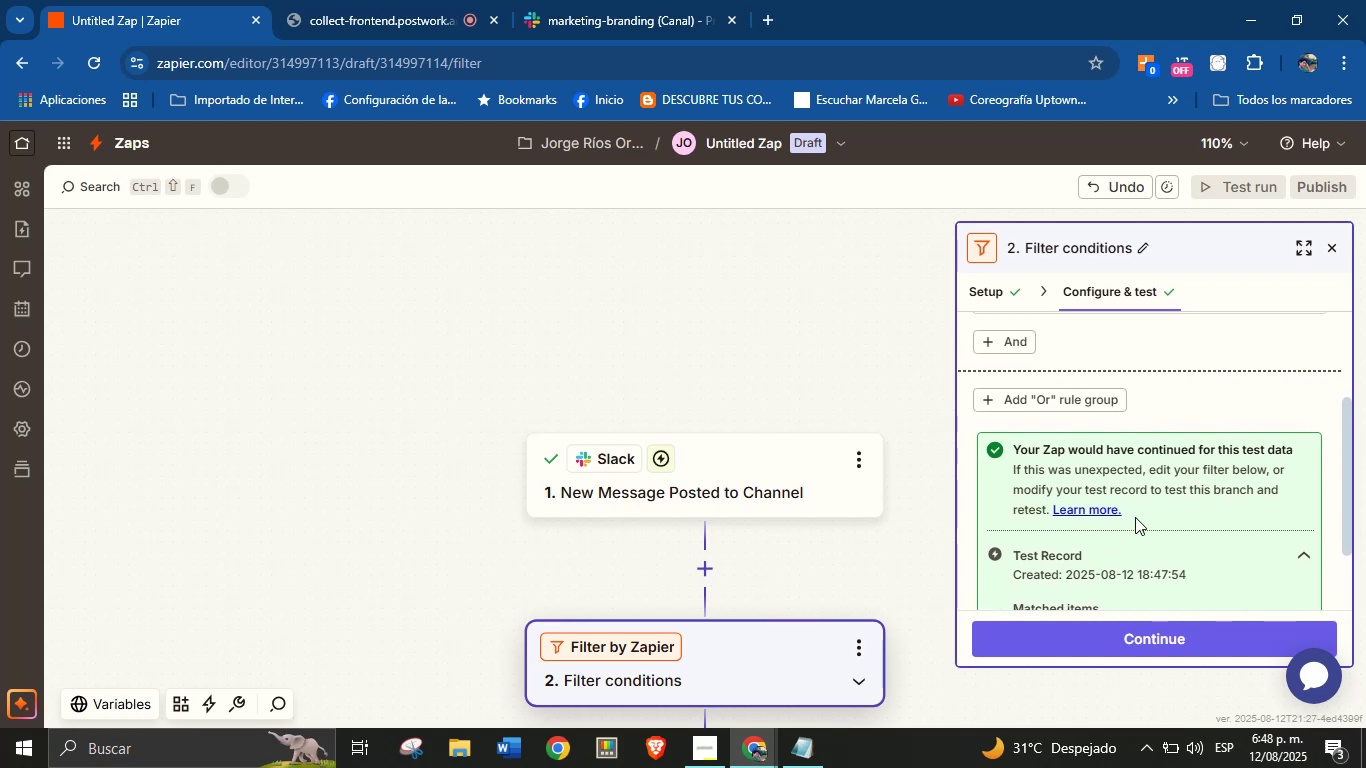 
scroll: coordinate [1206, 493], scroll_direction: down, amount: 3.0
 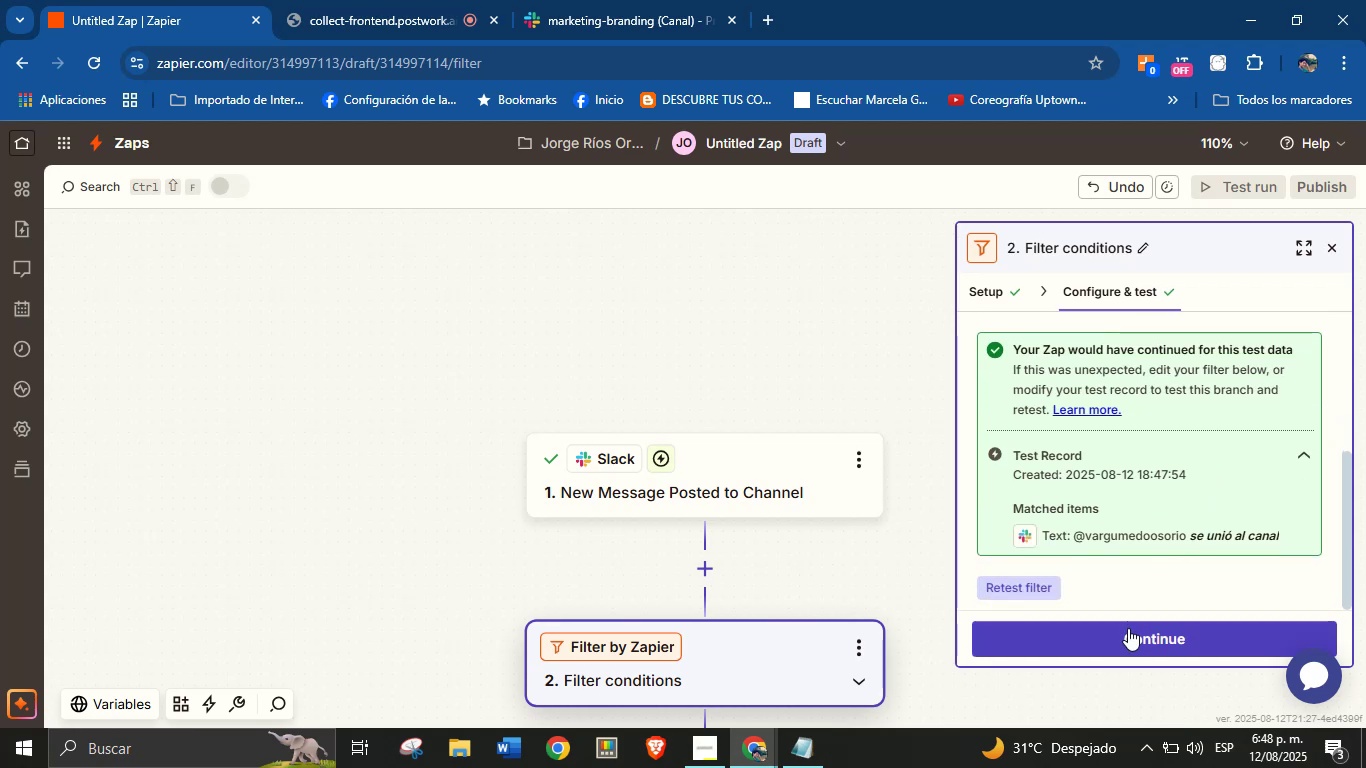 
left_click([1128, 631])
 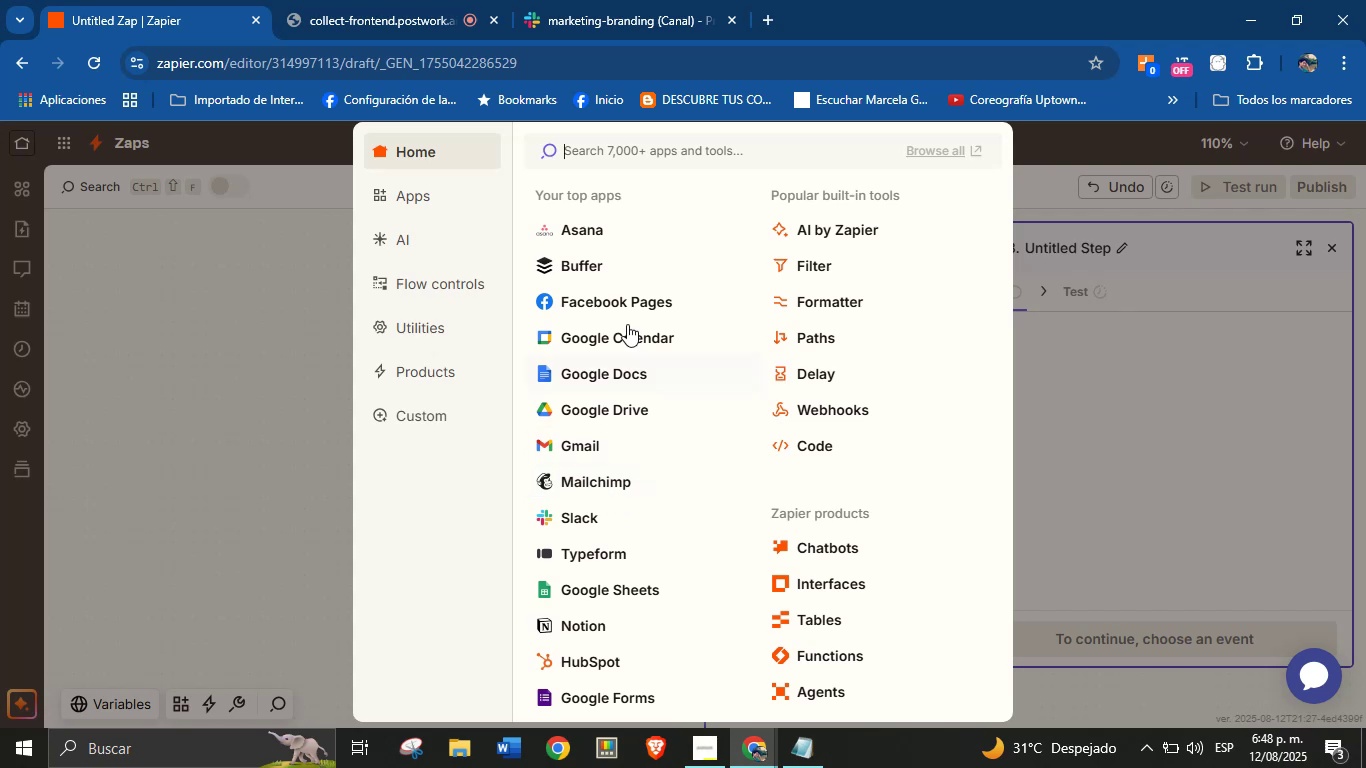 
wait(14.39)
 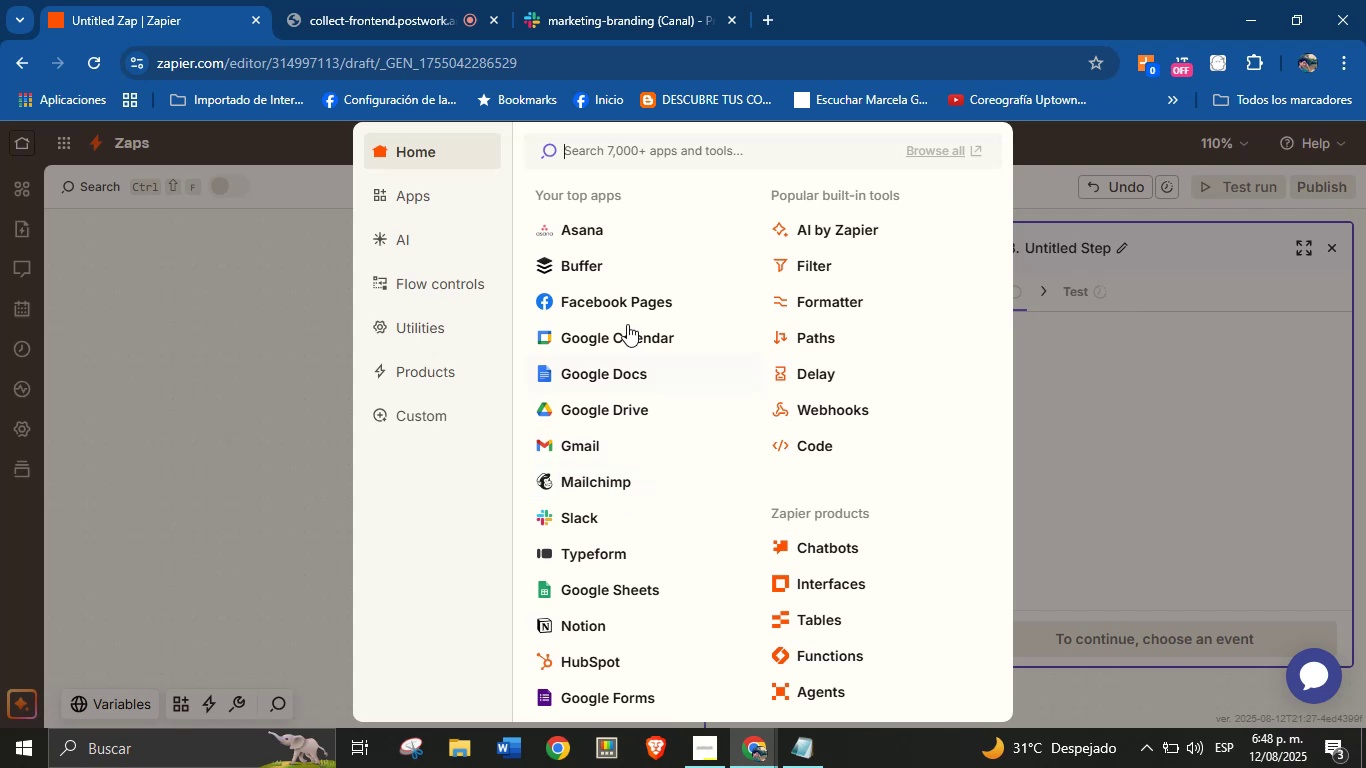 
left_click([847, 271])
 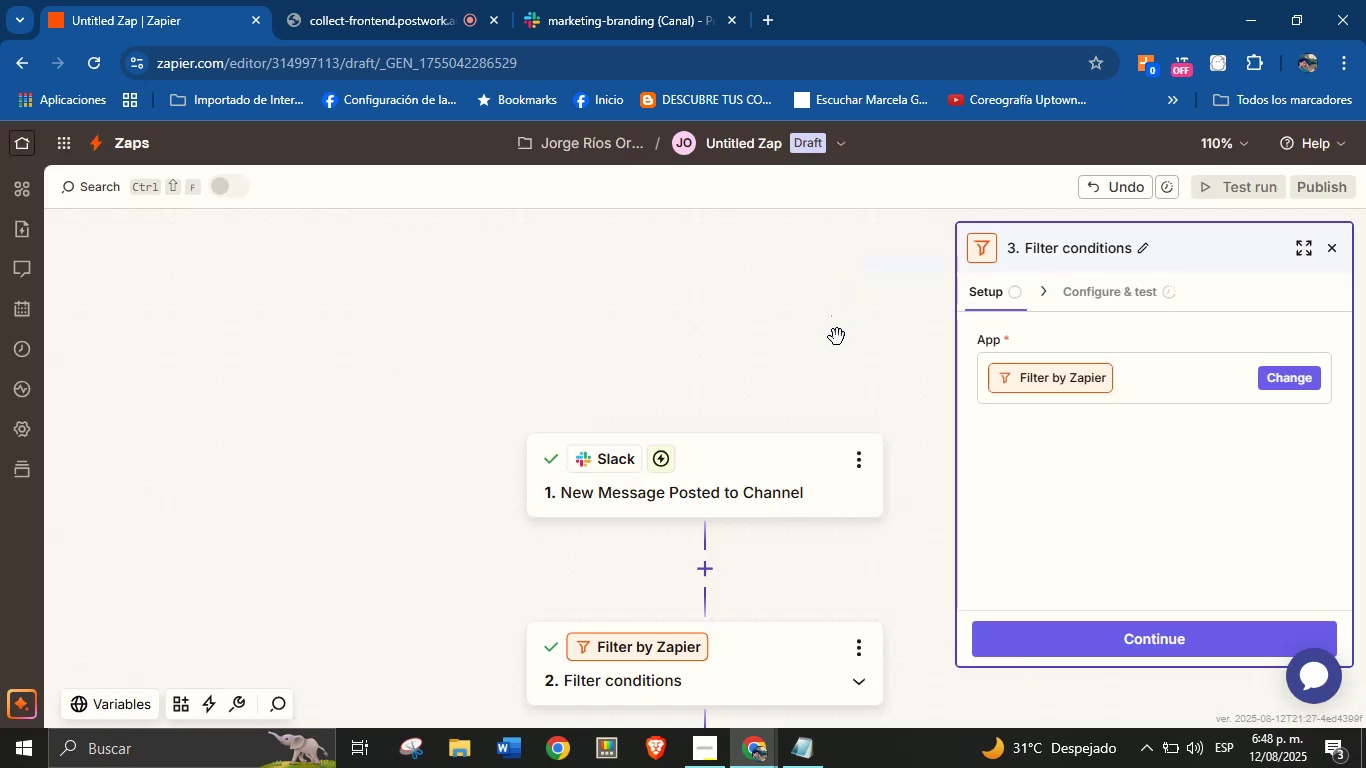 
scroll: coordinate [772, 460], scroll_direction: none, amount: 0.0
 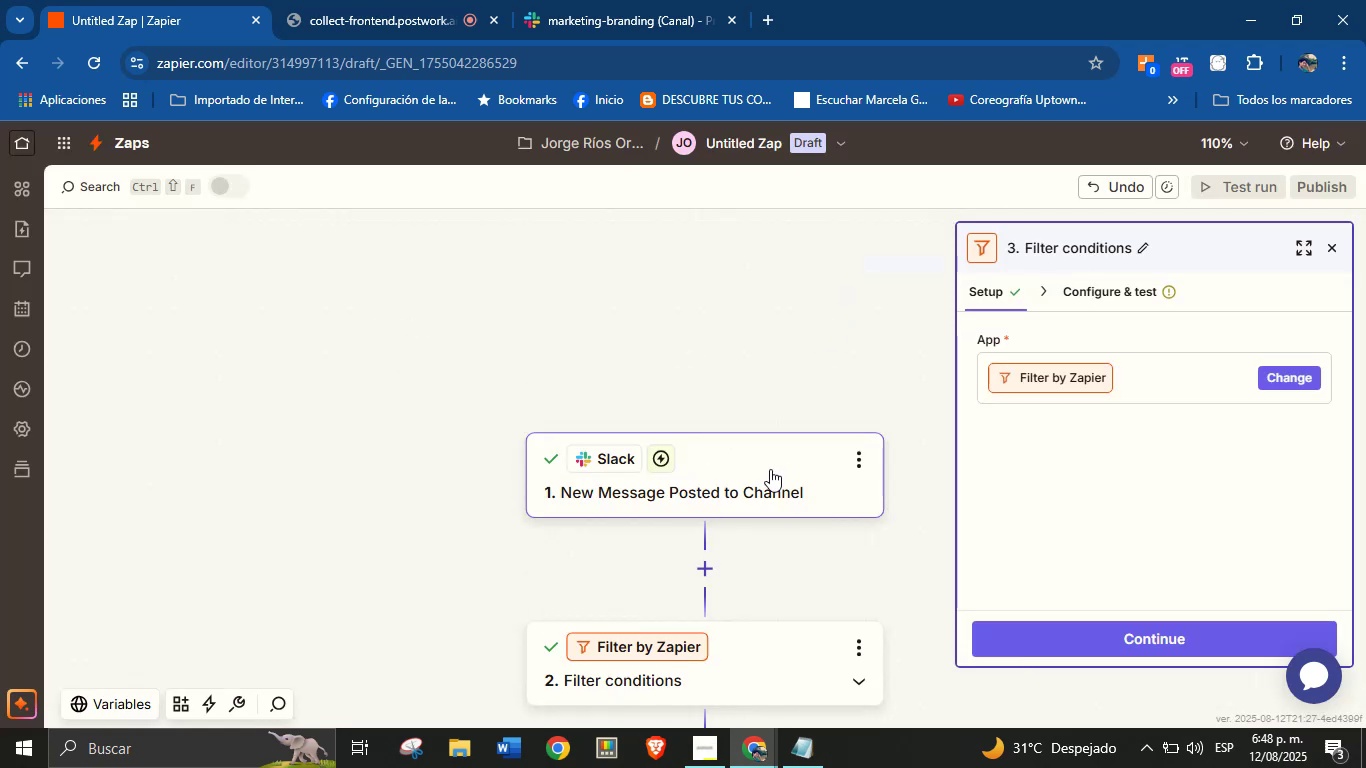 
scroll: coordinate [724, 606], scroll_direction: down, amount: 6.0
 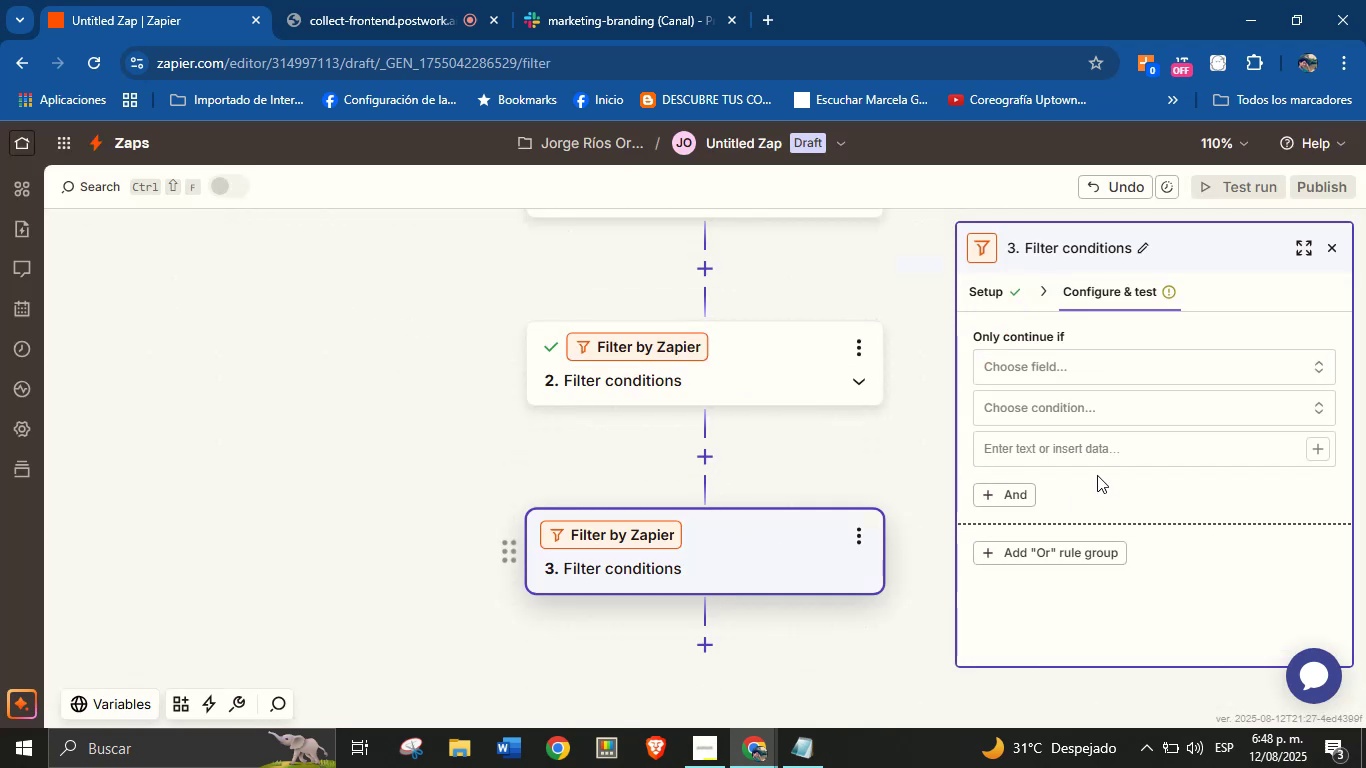 
left_click([788, 558])
 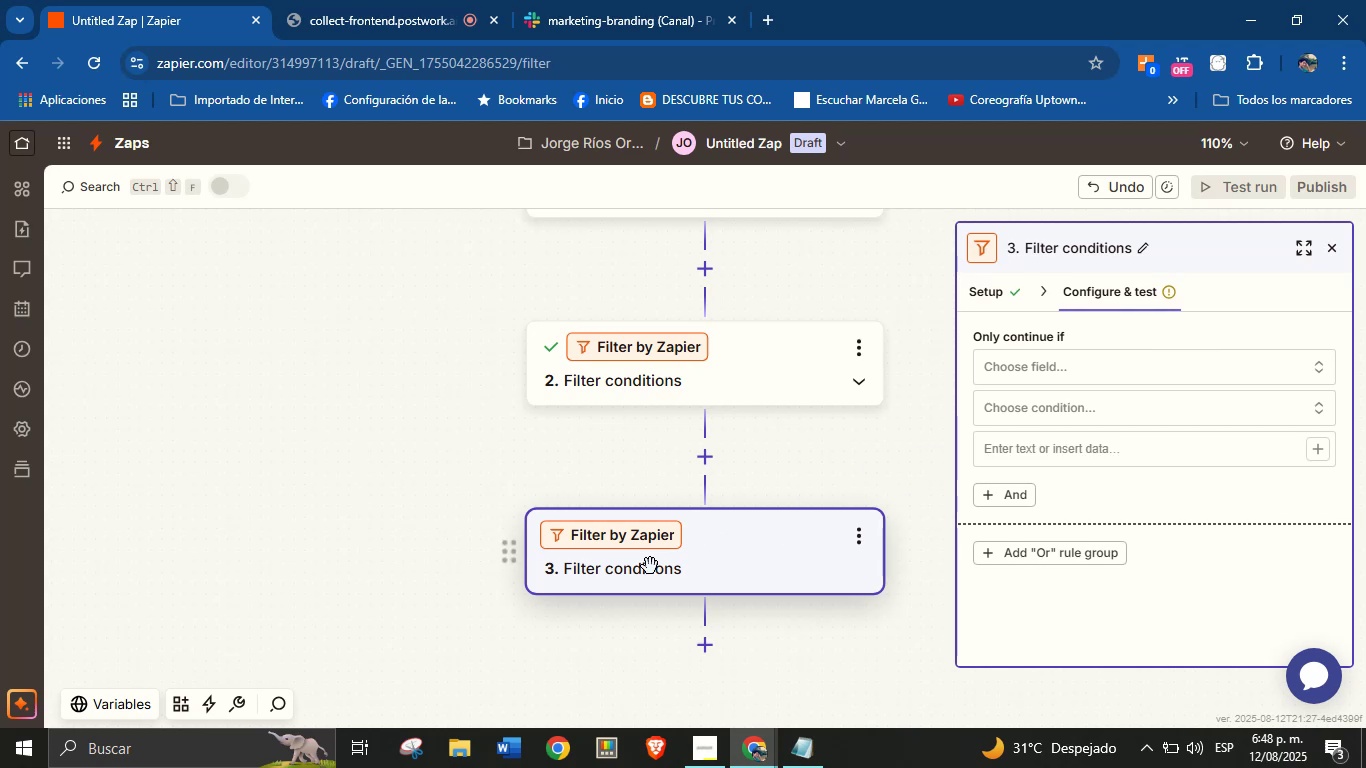 
left_click([647, 544])
 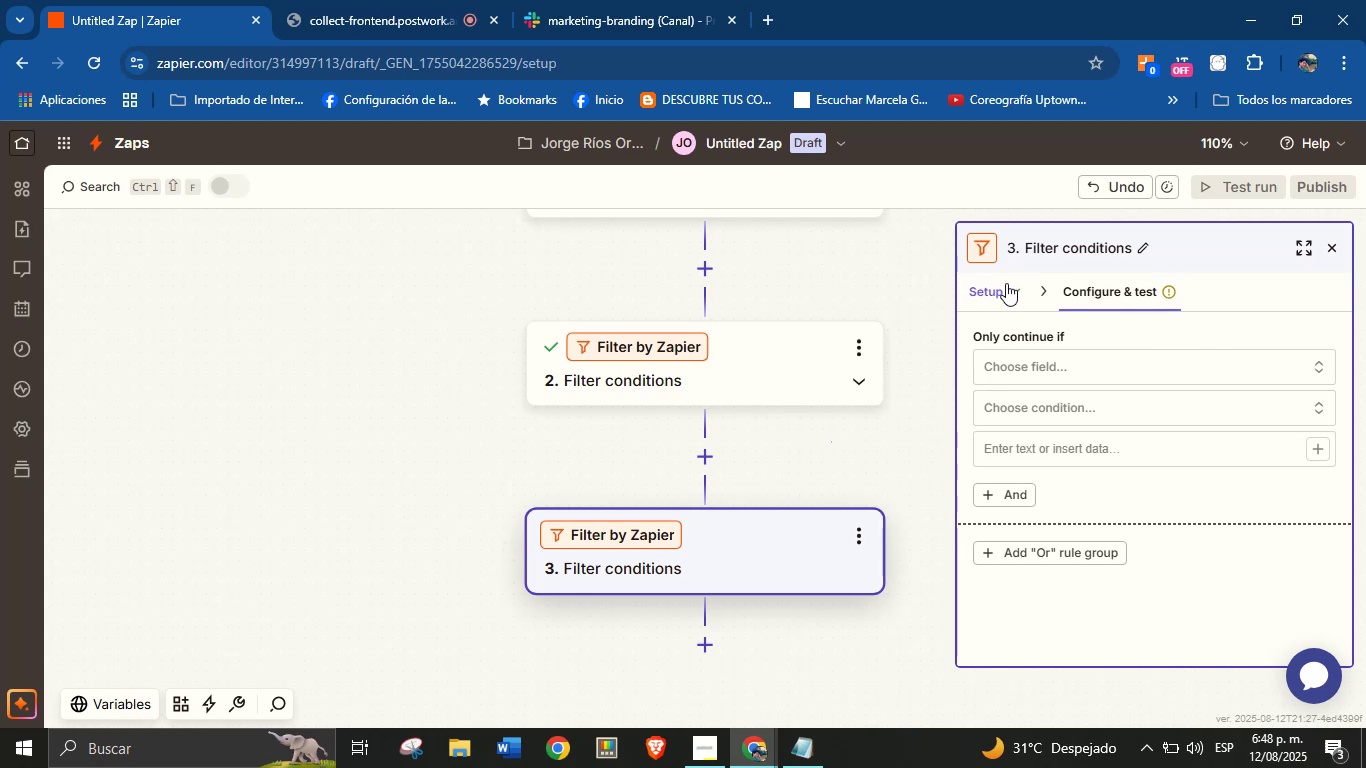 
left_click([1277, 371])
 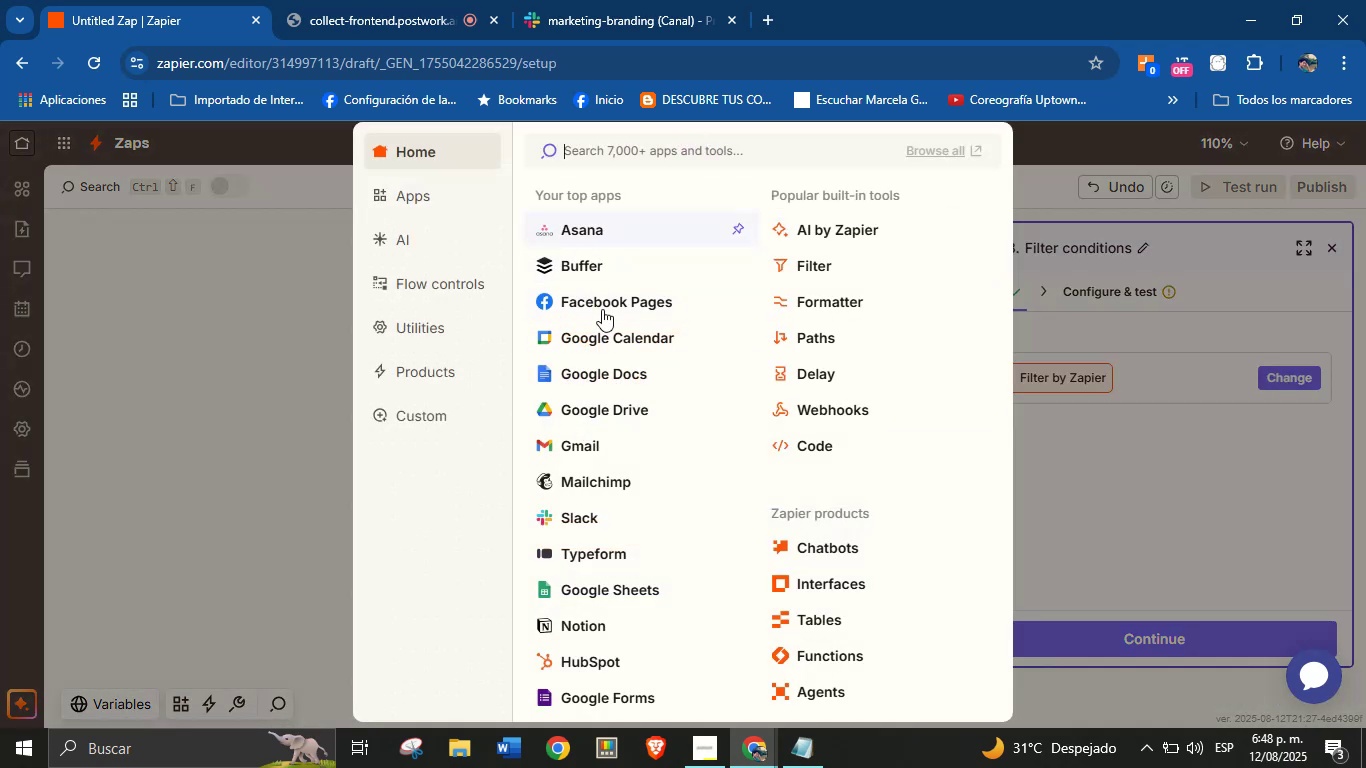 
left_click([597, 516])
 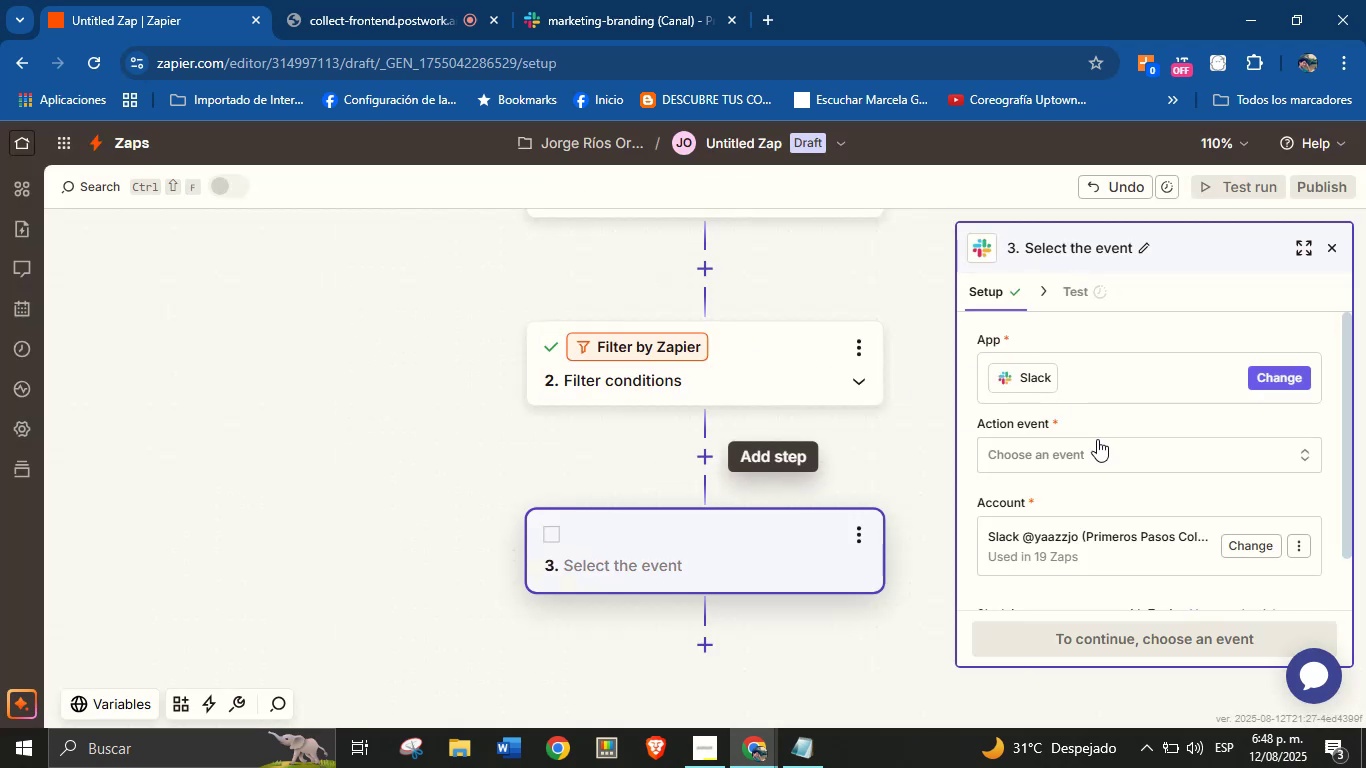 
left_click([1109, 461])
 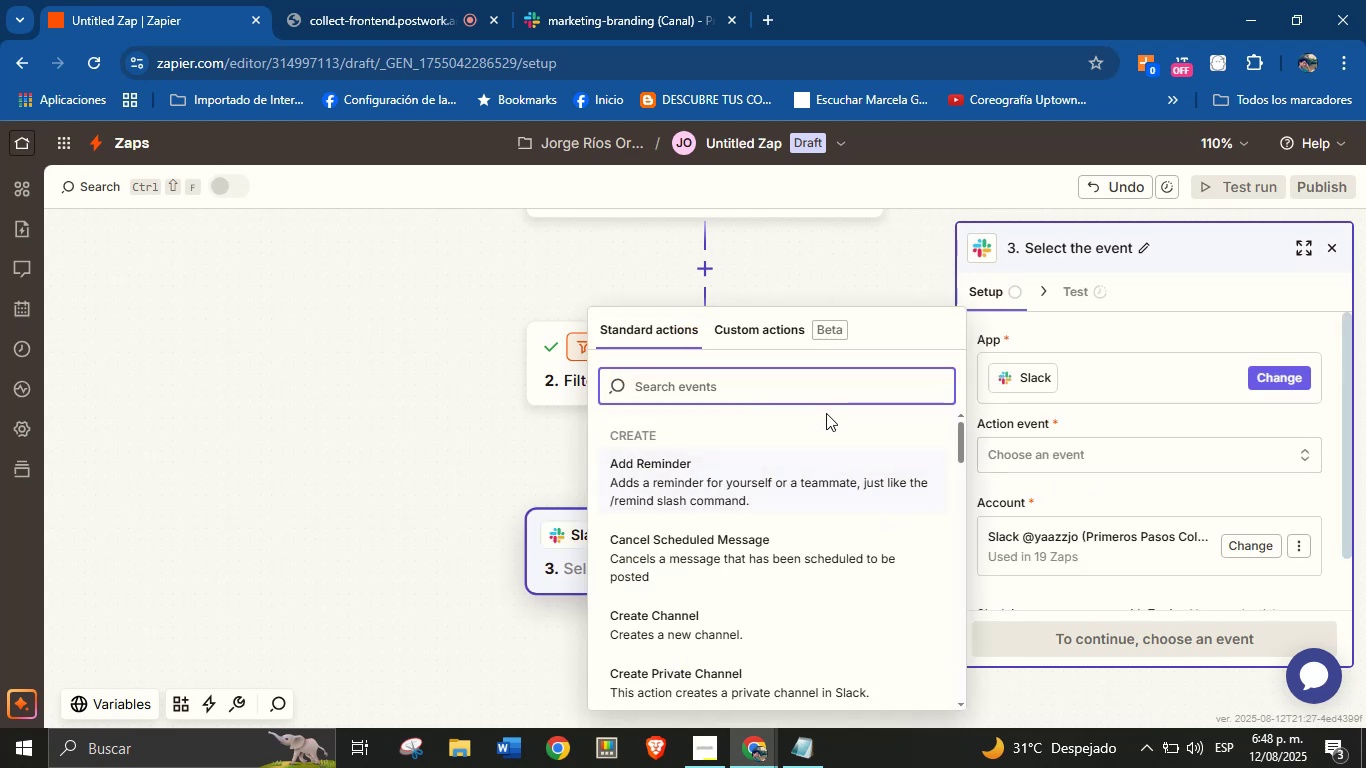 
type(send)
 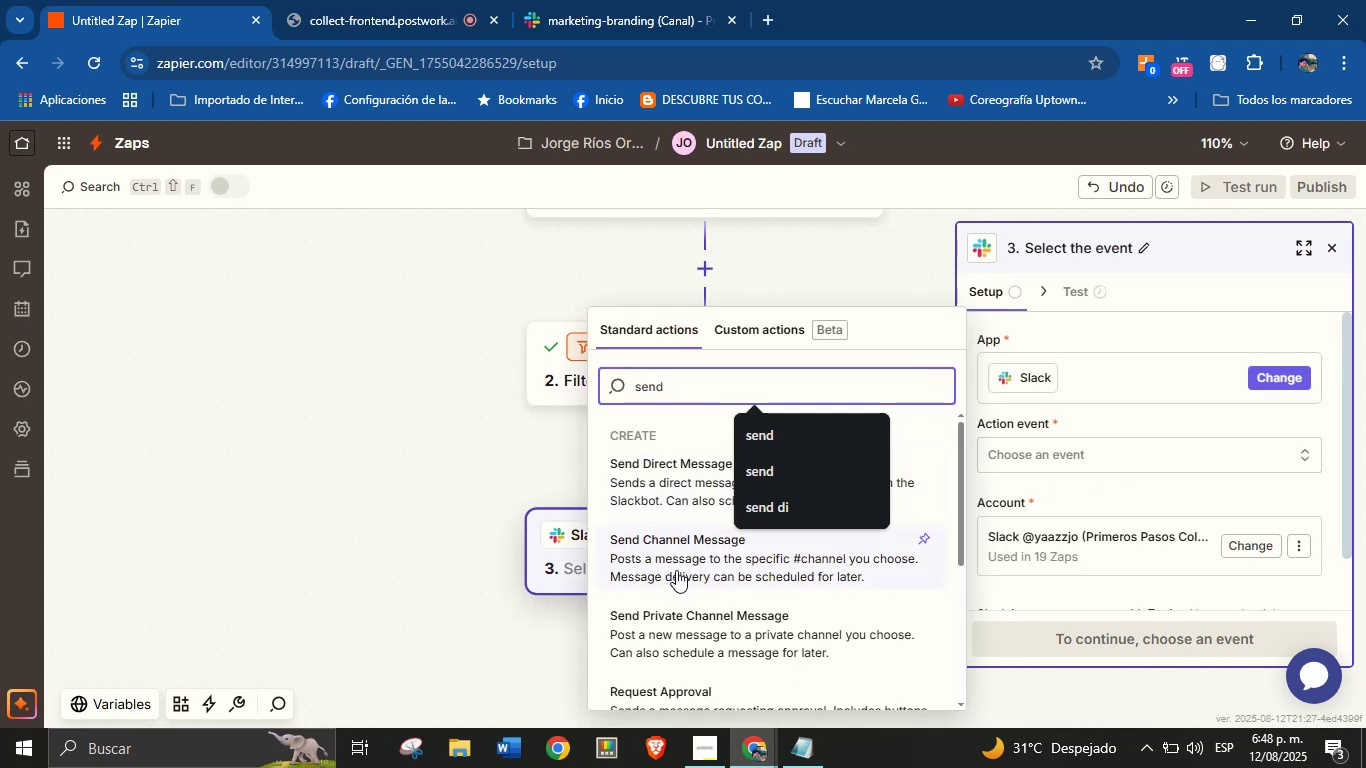 
left_click([676, 560])
 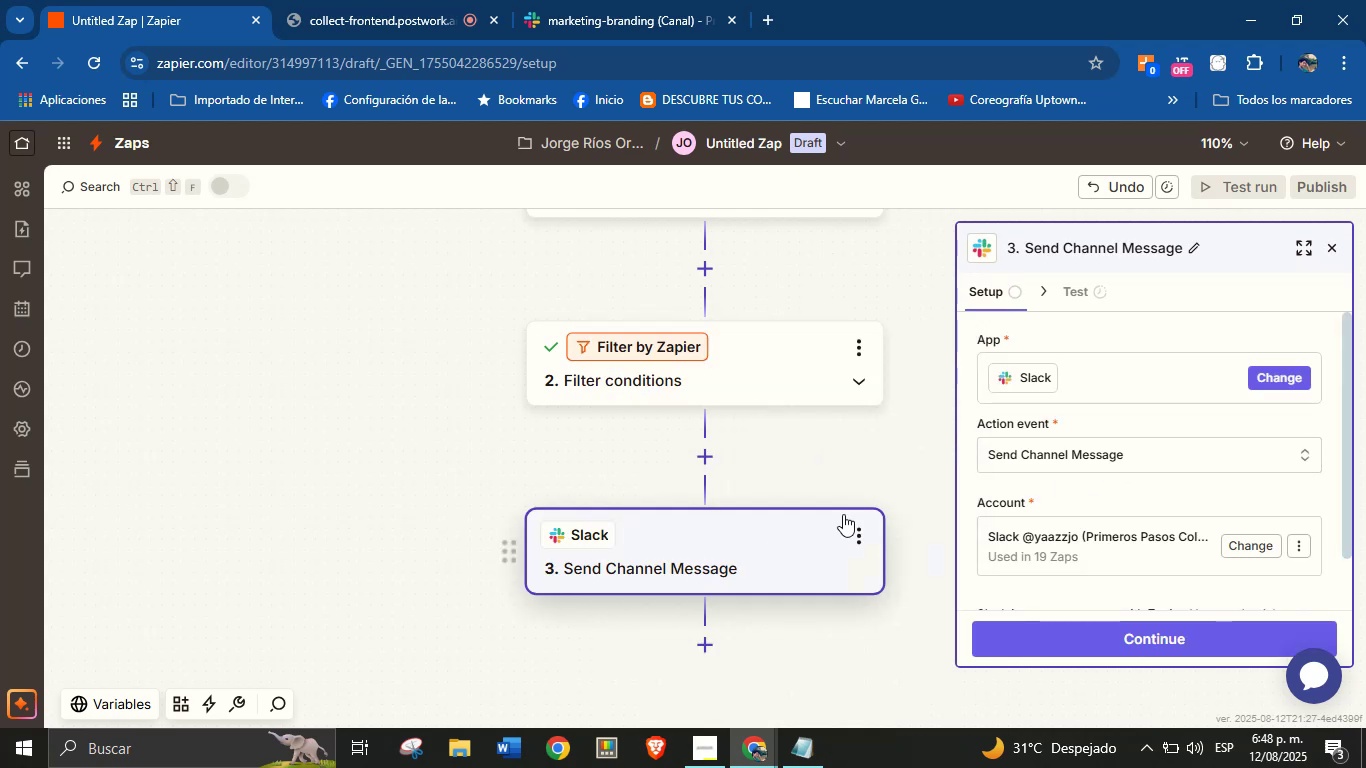 
scroll: coordinate [1050, 465], scroll_direction: down, amount: 1.0
 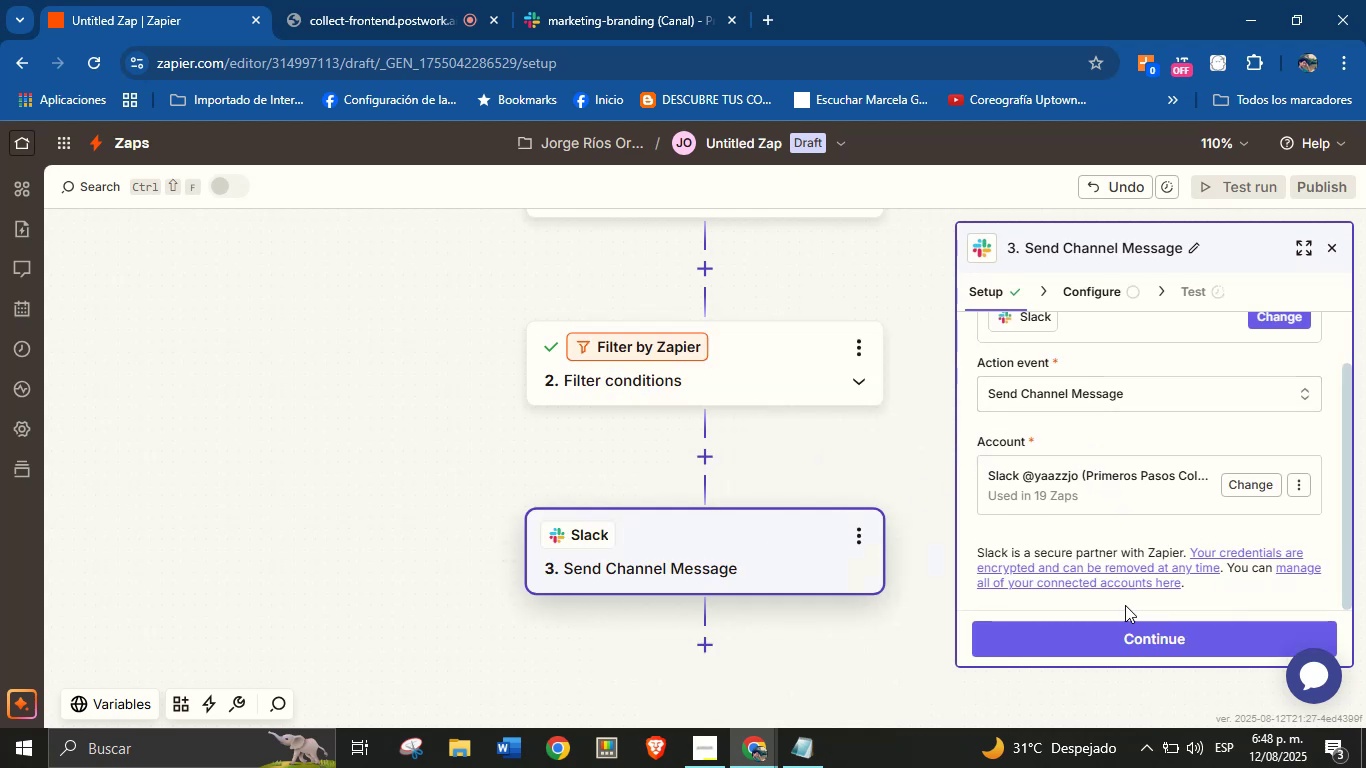 
left_click([1130, 635])
 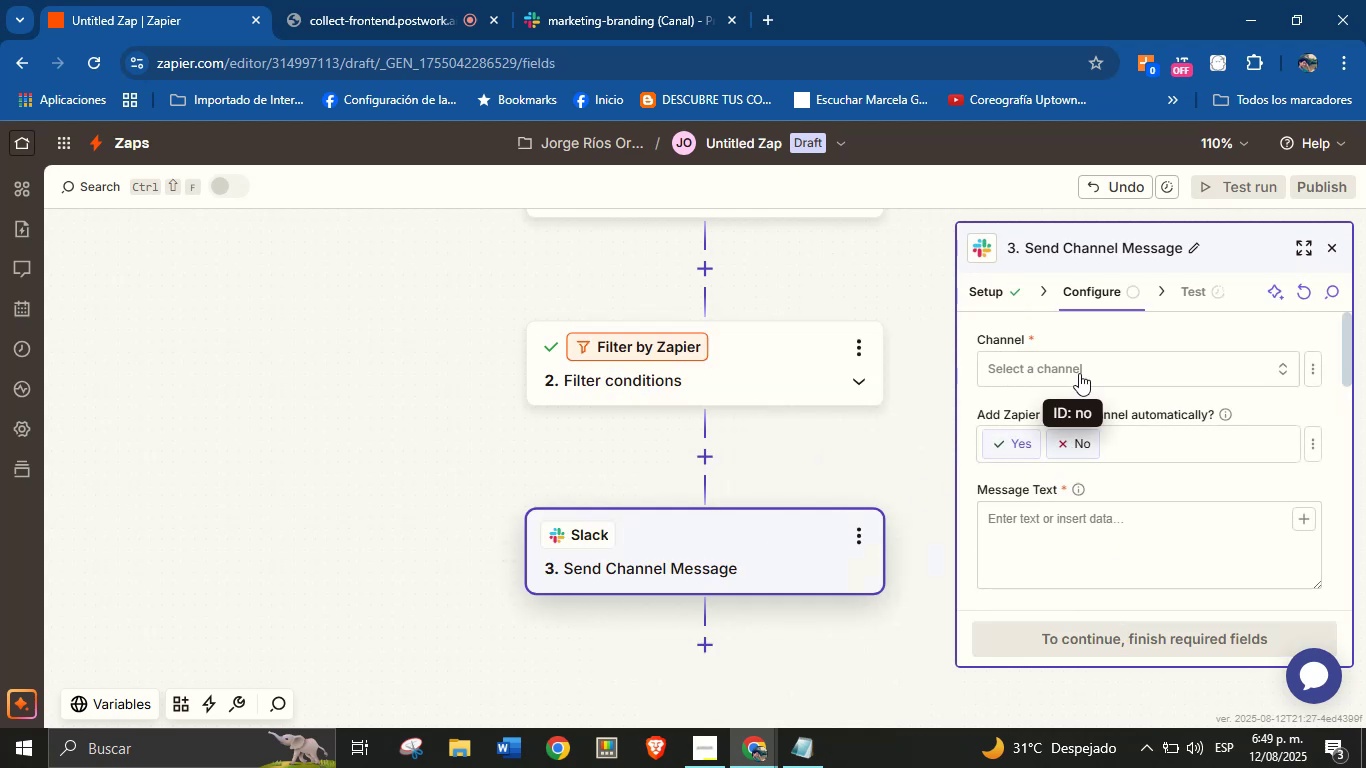 
left_click([1098, 368])
 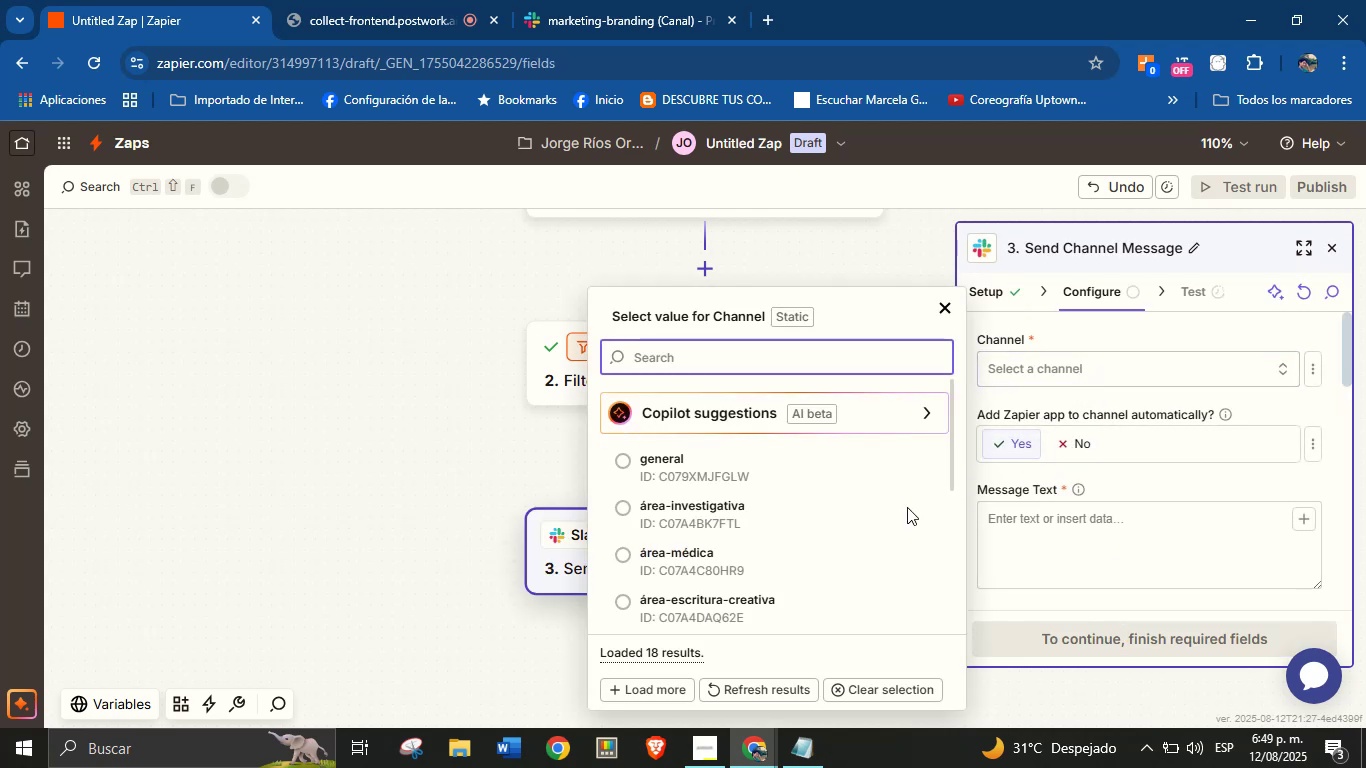 
scroll: coordinate [731, 485], scroll_direction: down, amount: 6.0
 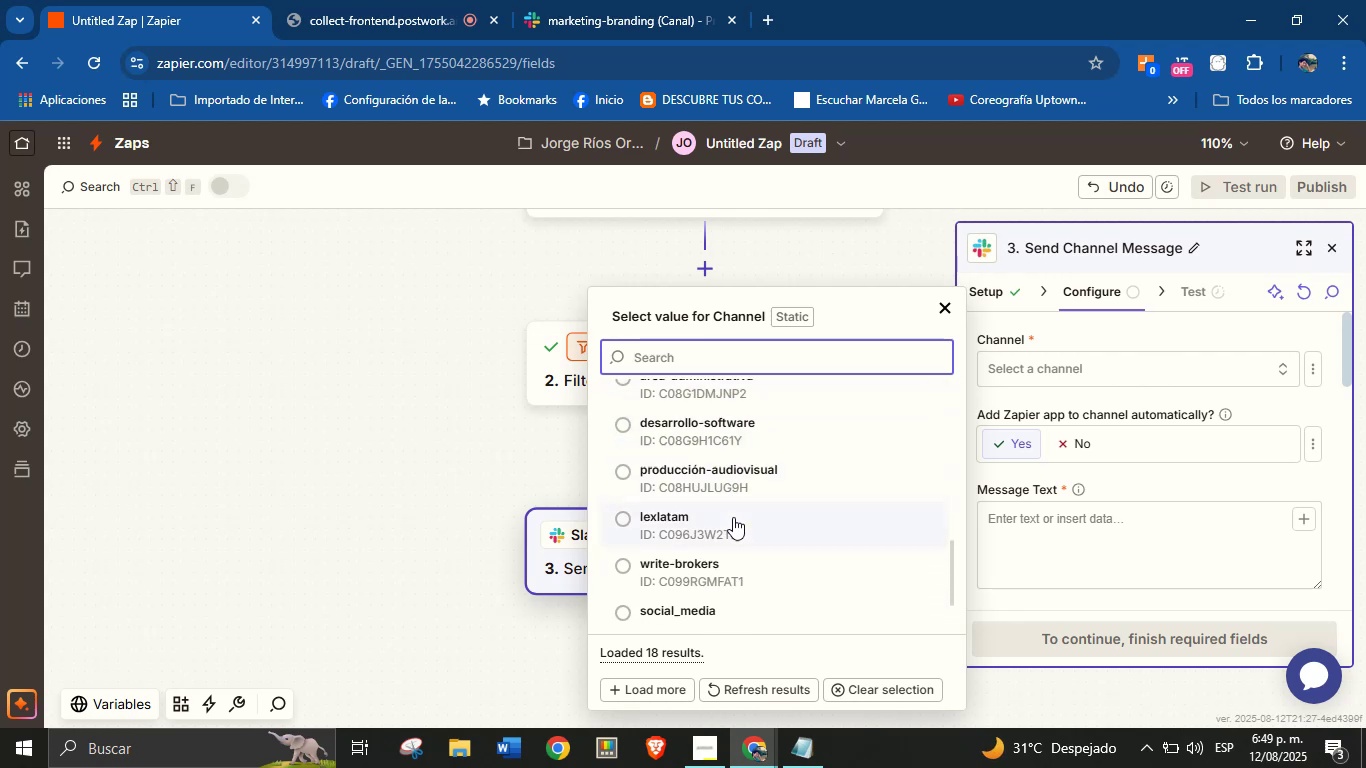 
scroll: coordinate [734, 494], scroll_direction: up, amount: 1.0
 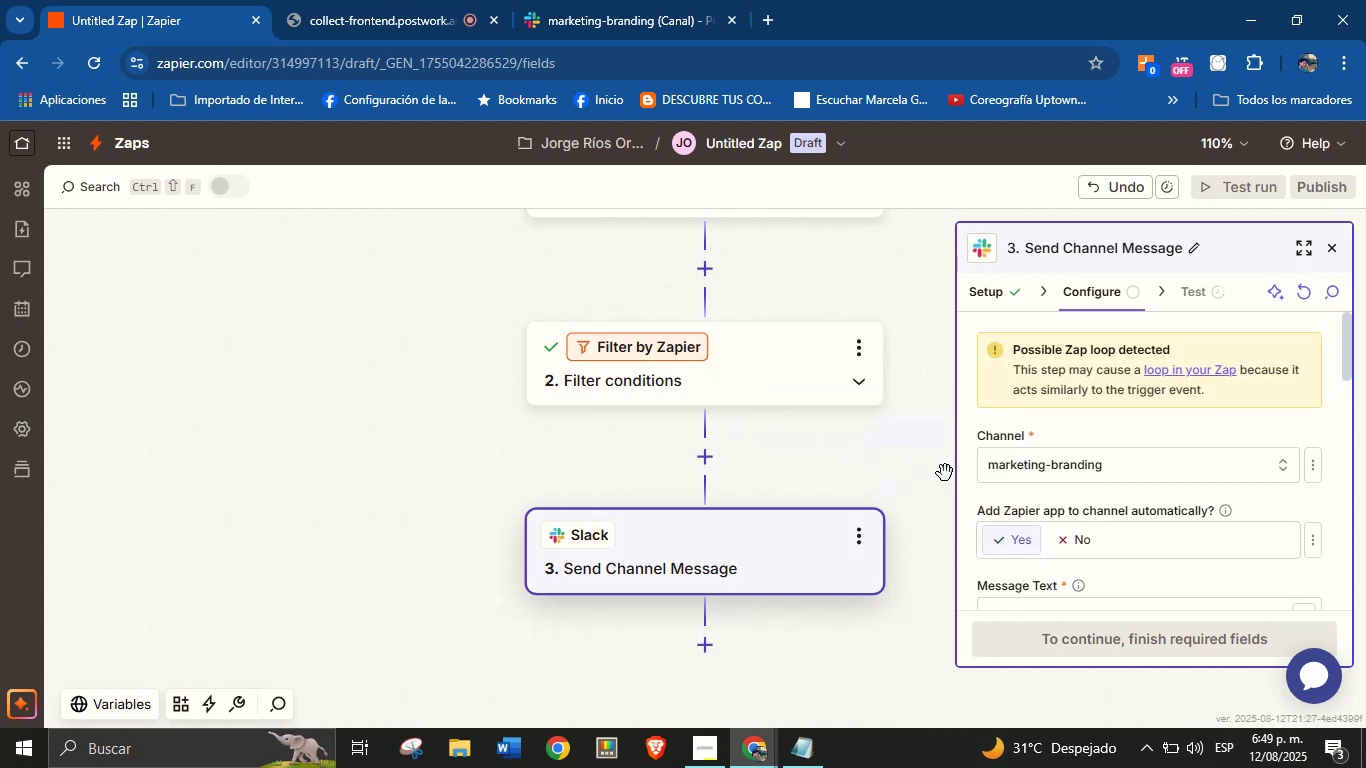 
scroll: coordinate [1113, 488], scroll_direction: none, amount: 0.0
 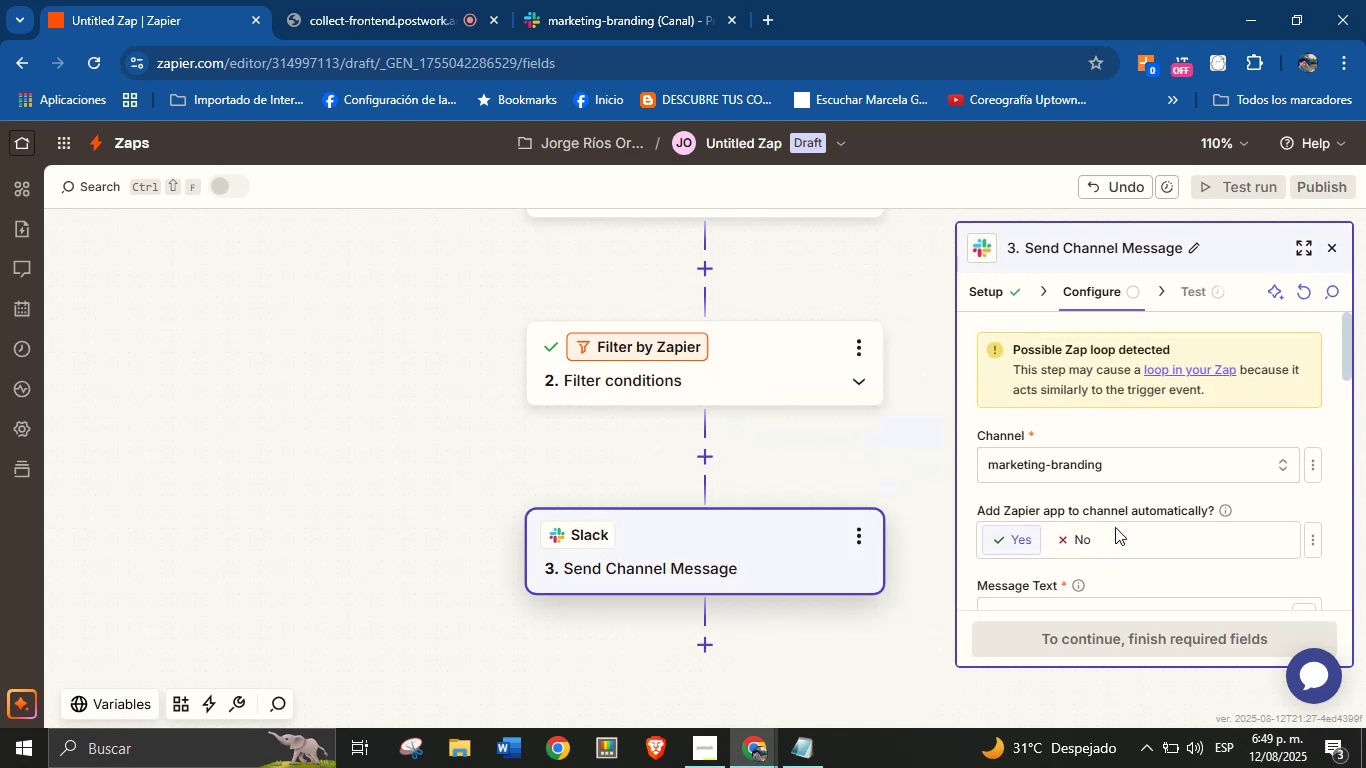 
scroll: coordinate [1073, 591], scroll_direction: down, amount: 2.0
 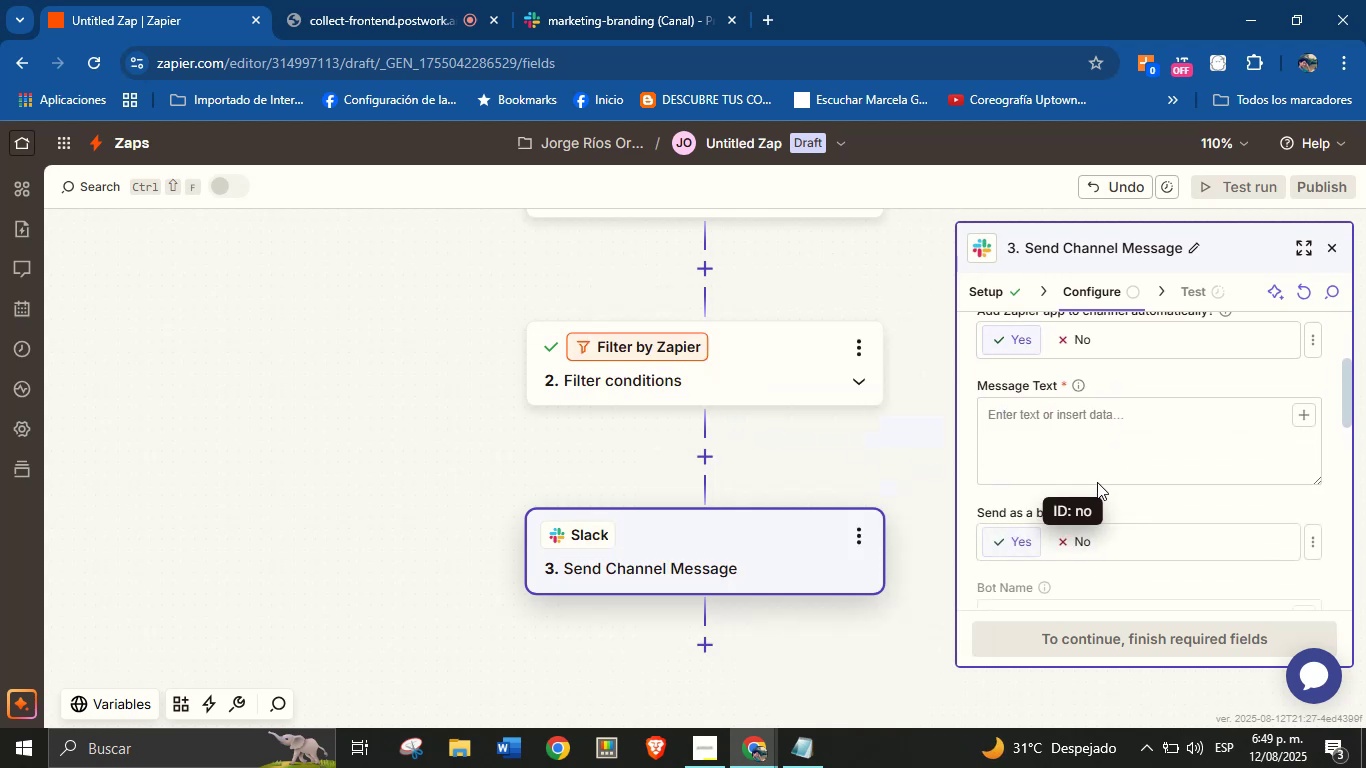 
left_click([1104, 436])
 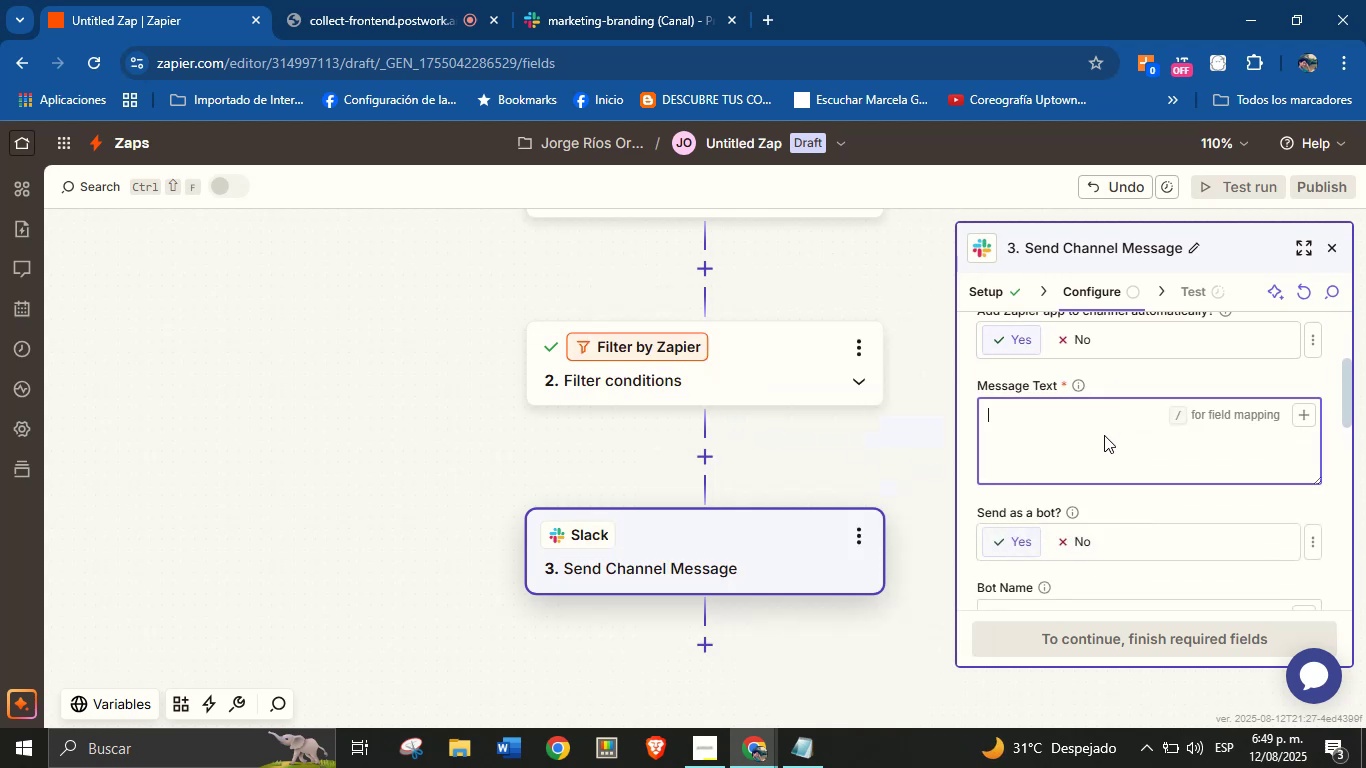 
key(Meta+V)
 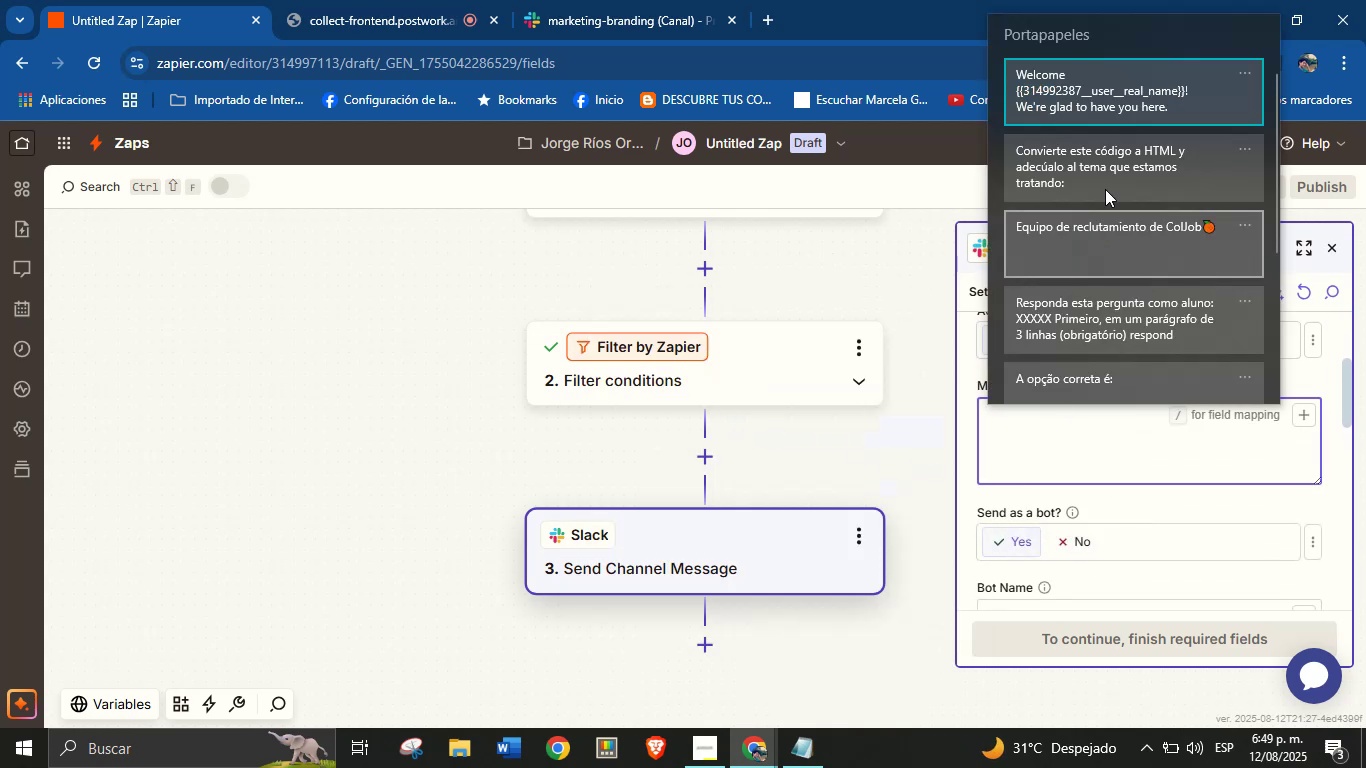 
left_click([1120, 110])
 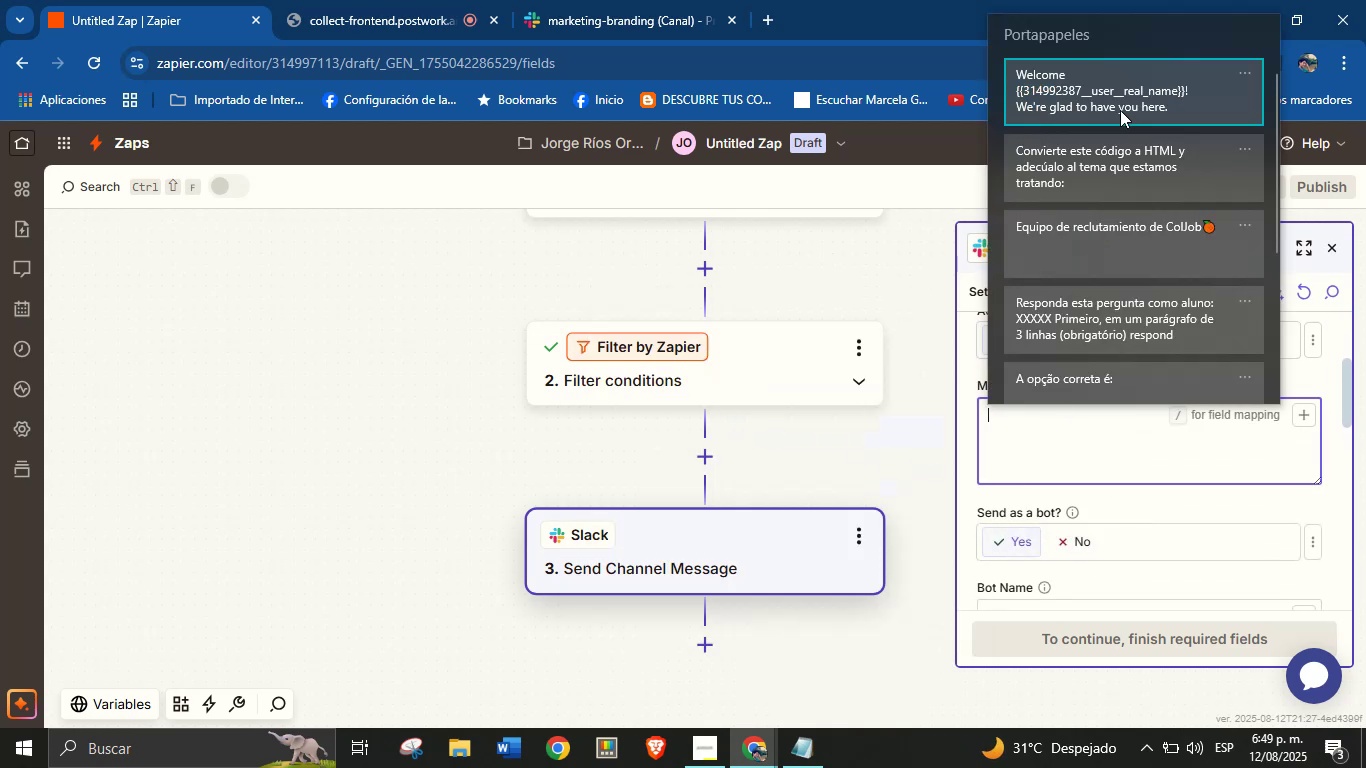 
key(Control+ControlLeft)
 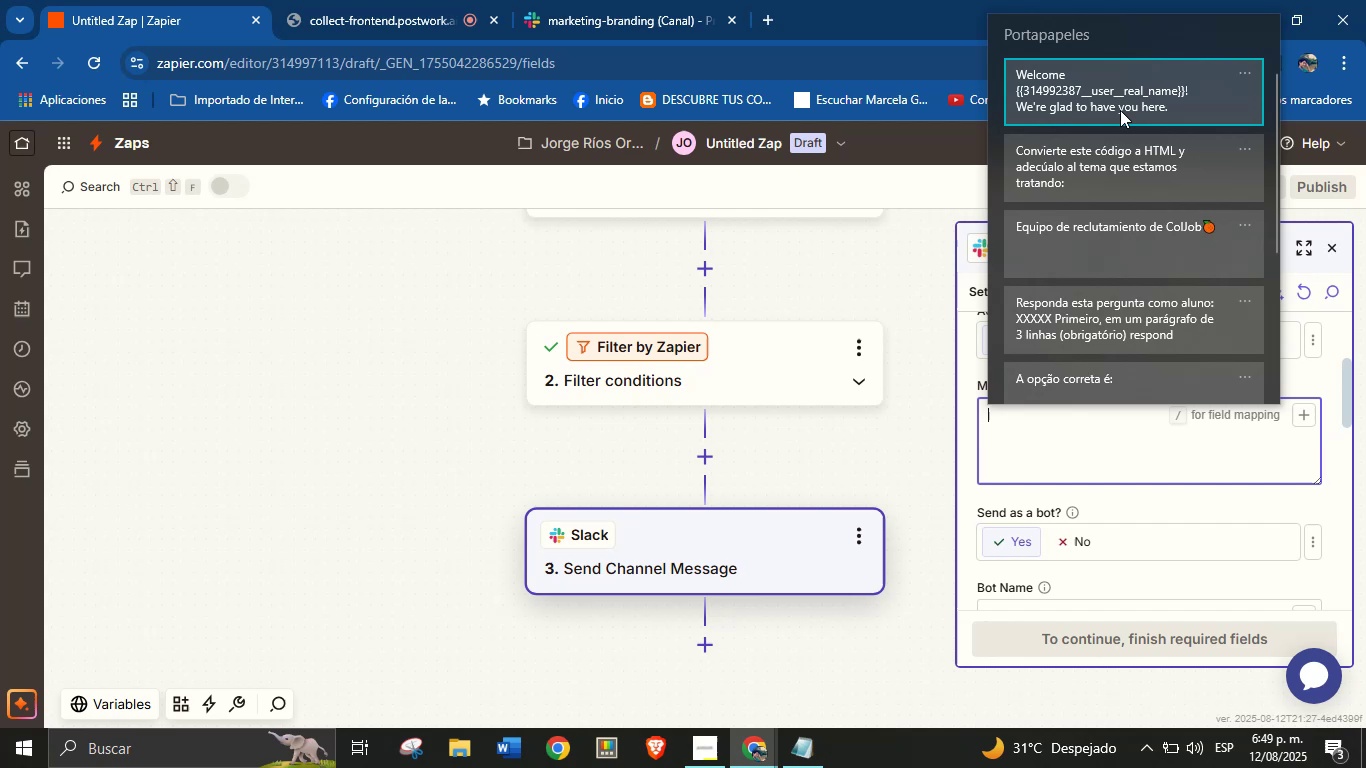 
key(Control+V)
 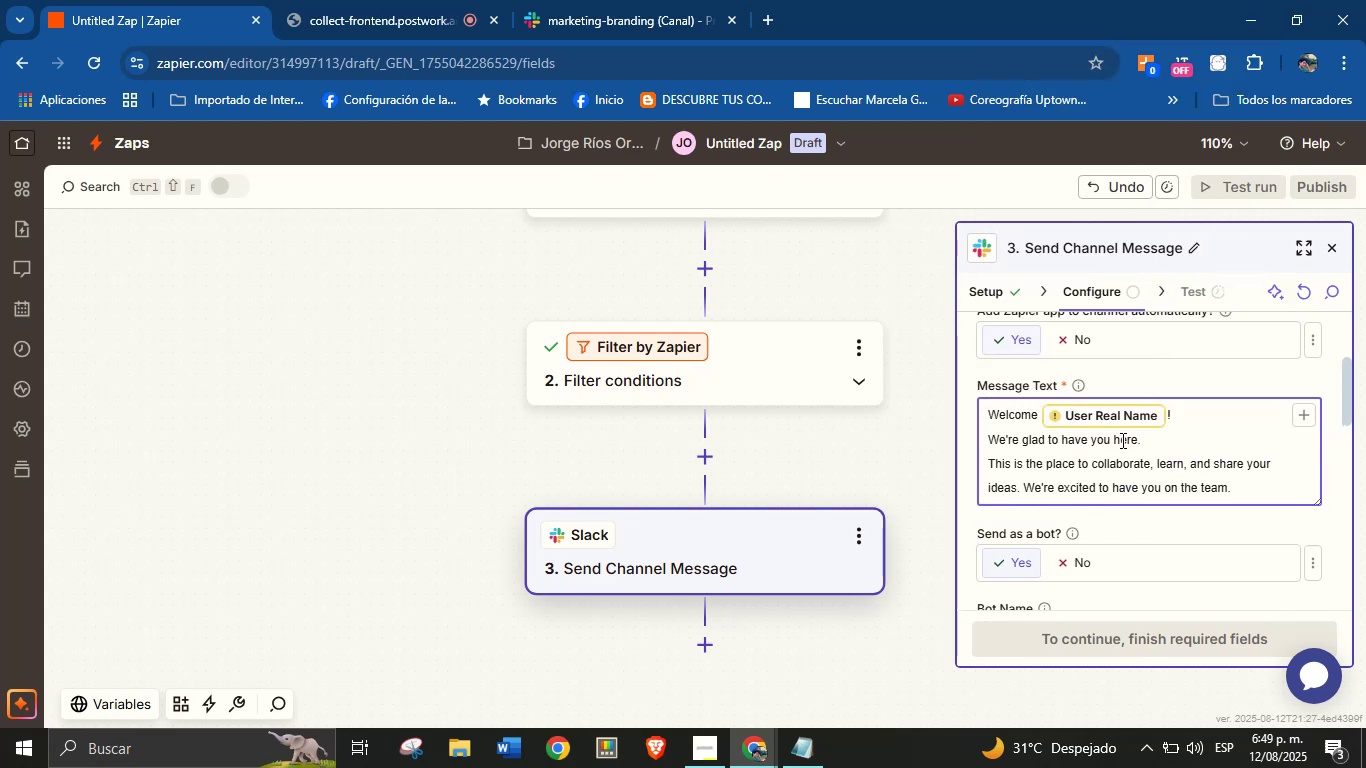 
left_click([1138, 422])
 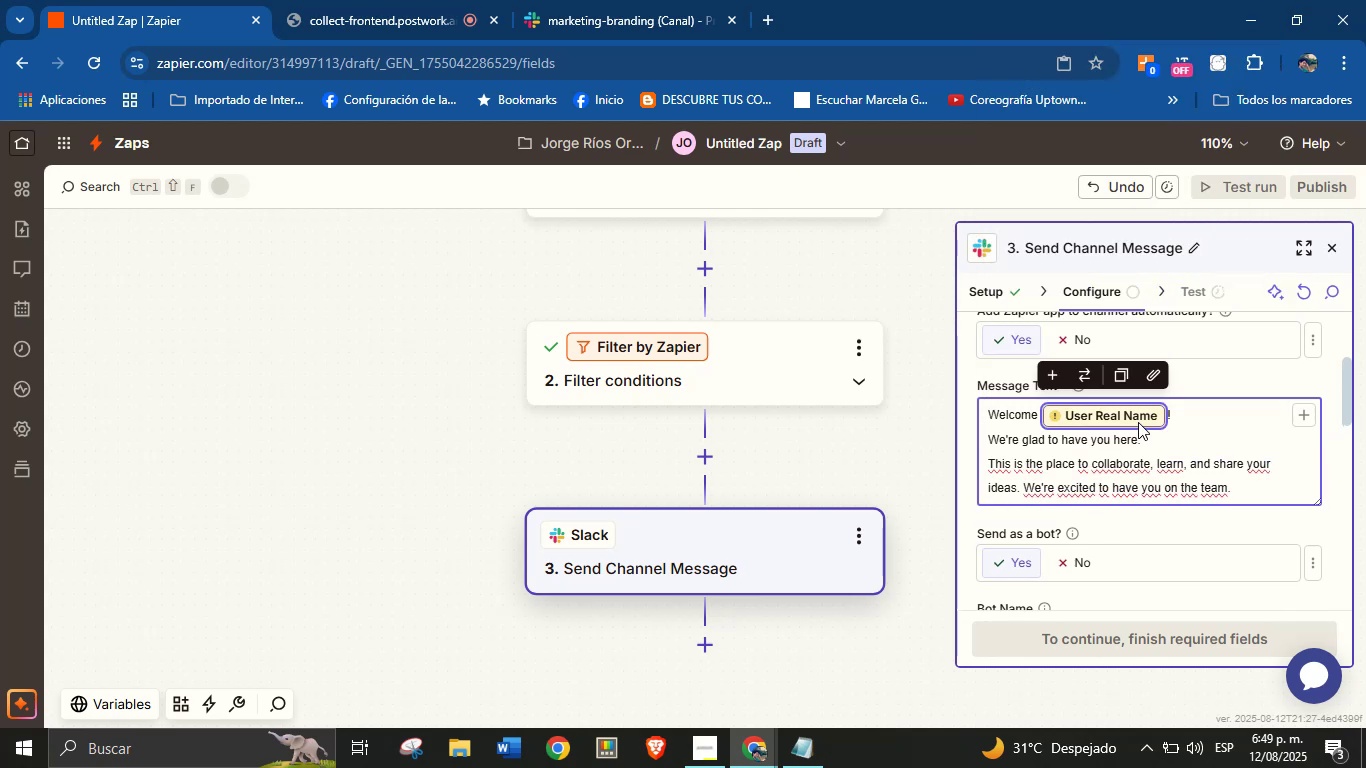 
key(Backspace)
 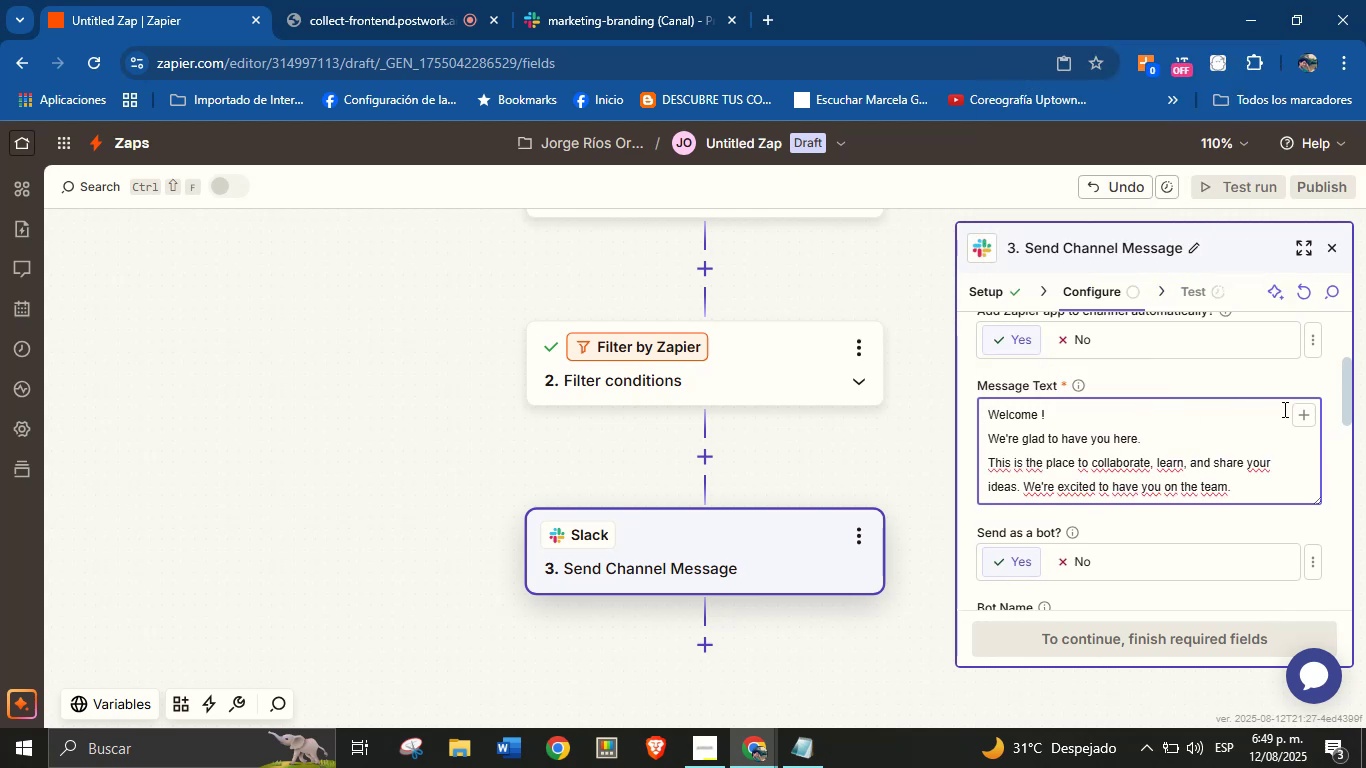 
left_click([1298, 417])
 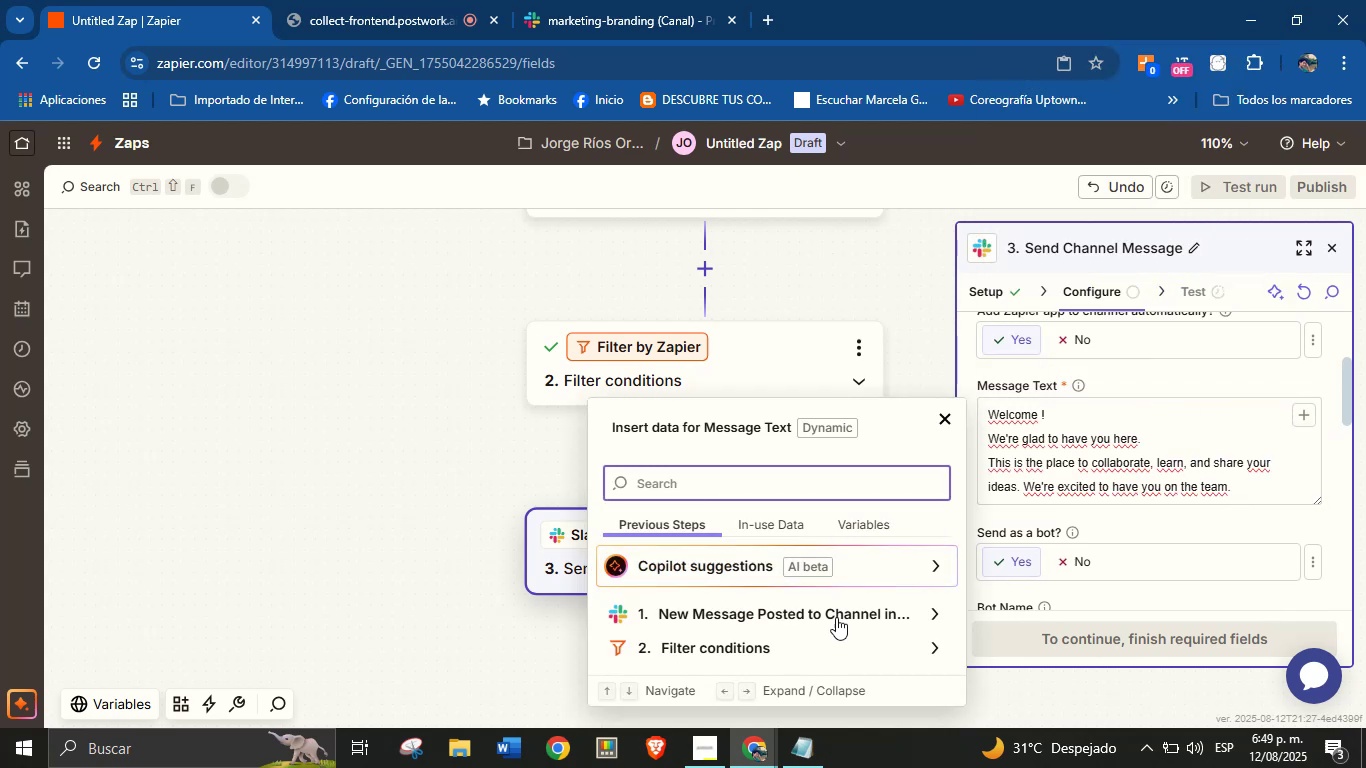 
left_click([893, 611])
 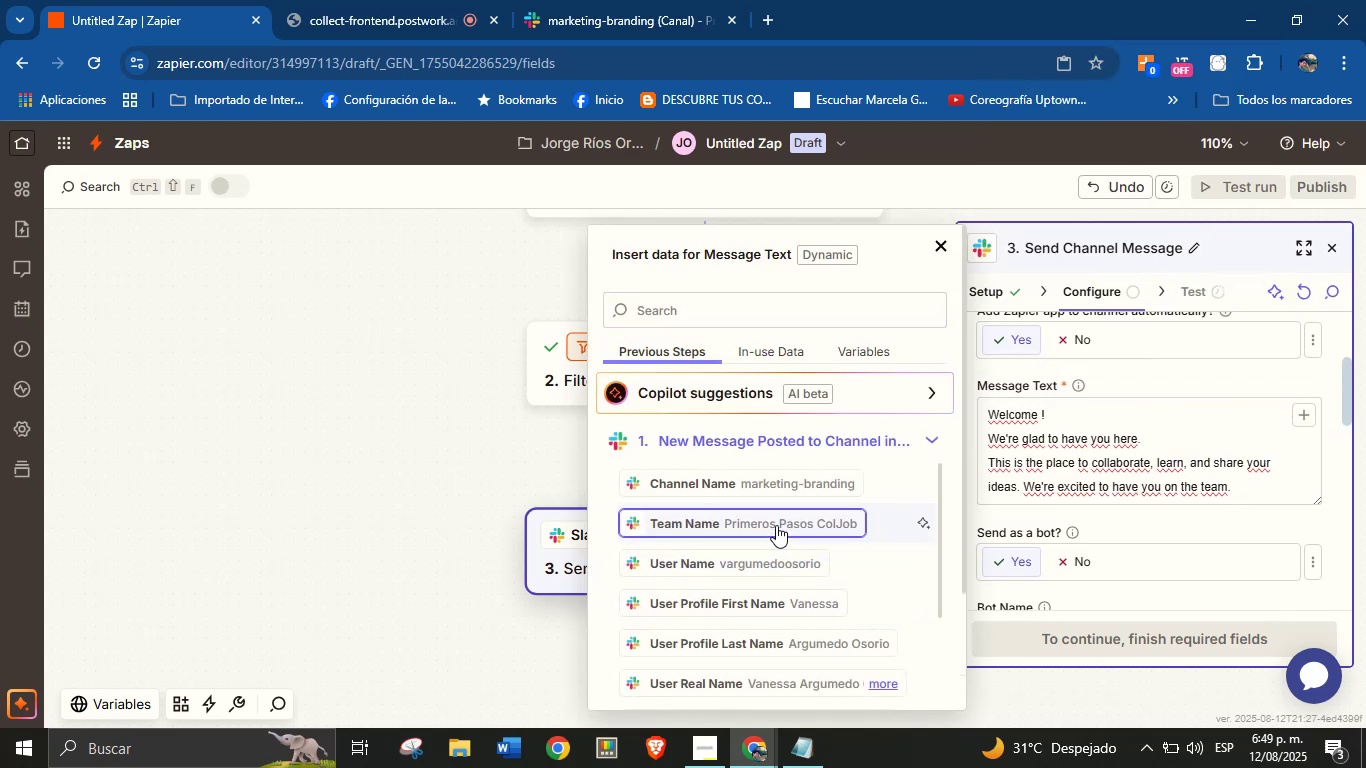 
scroll: coordinate [793, 544], scroll_direction: up, amount: 4.0
 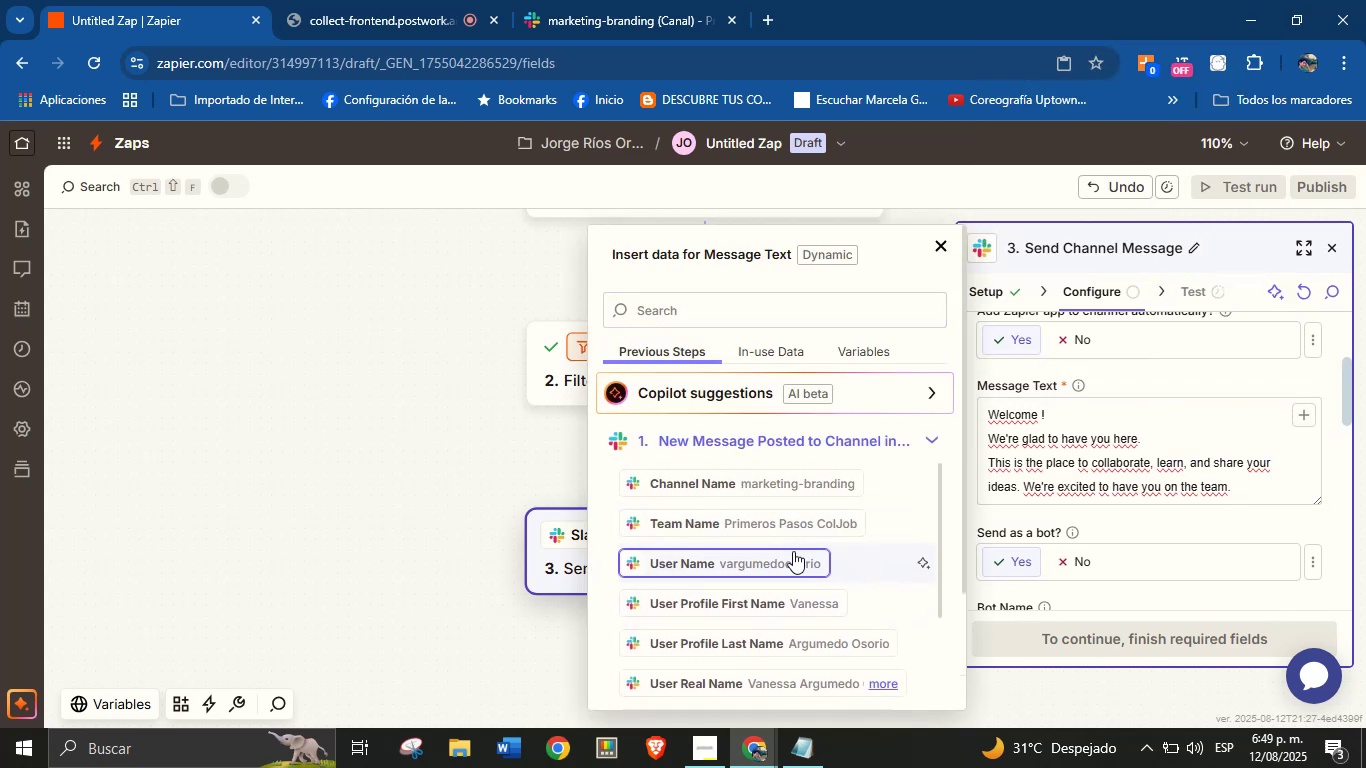 
scroll: coordinate [794, 550], scroll_direction: down, amount: 1.0
 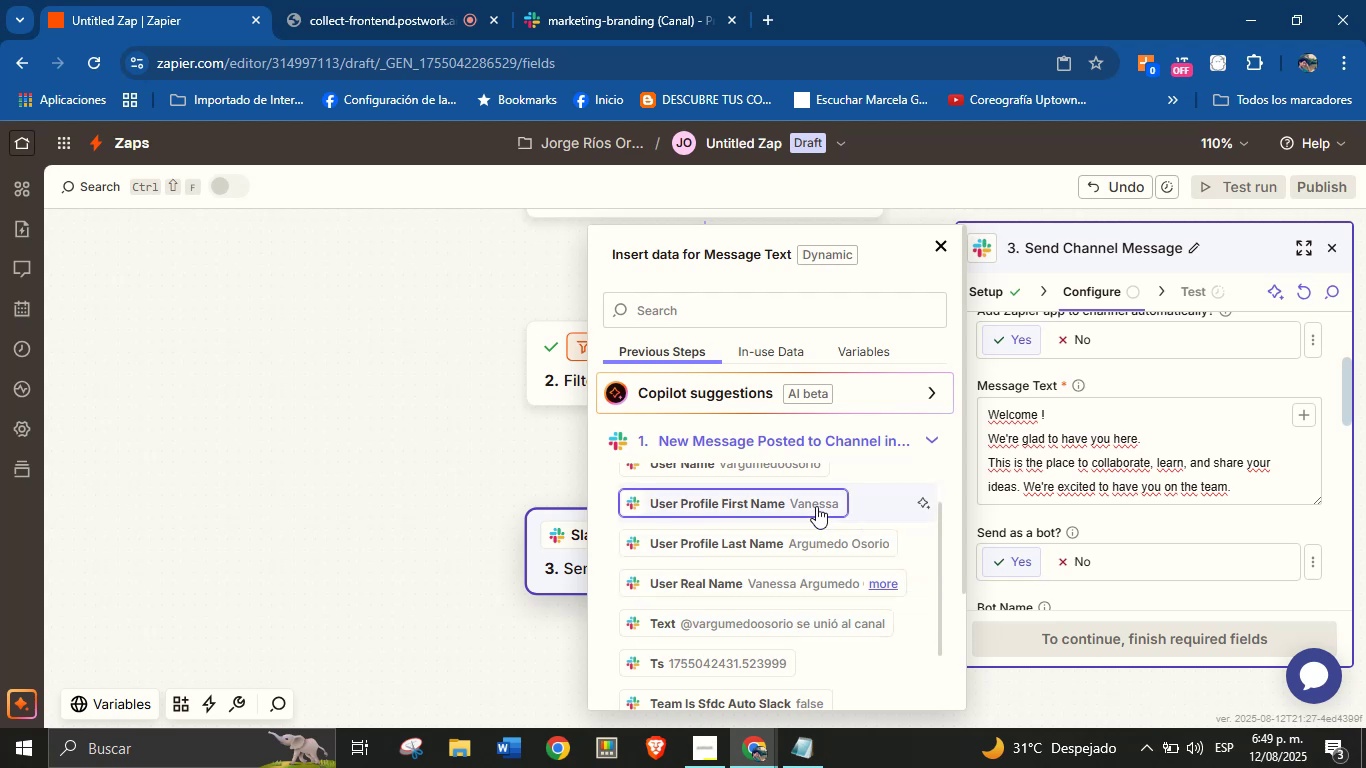 
left_click([788, 588])
 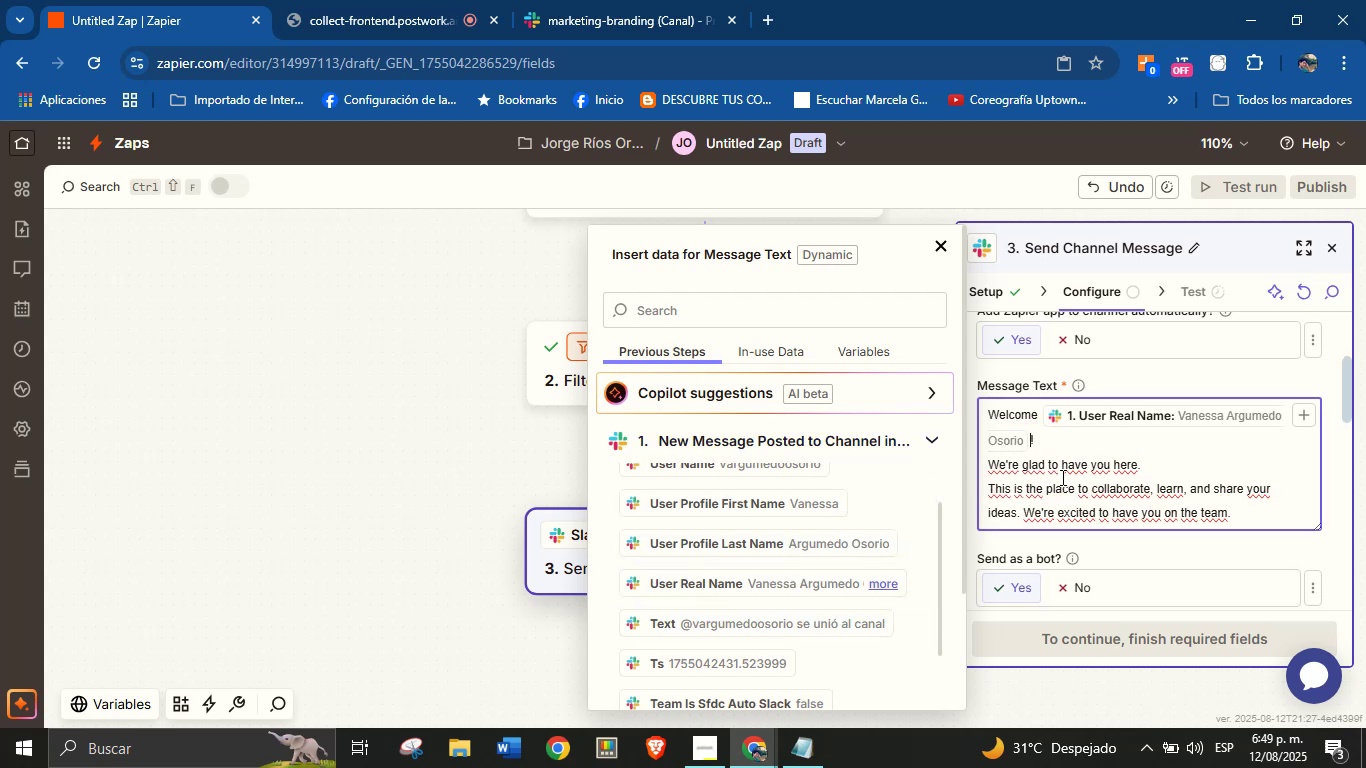 
left_click([1072, 470])
 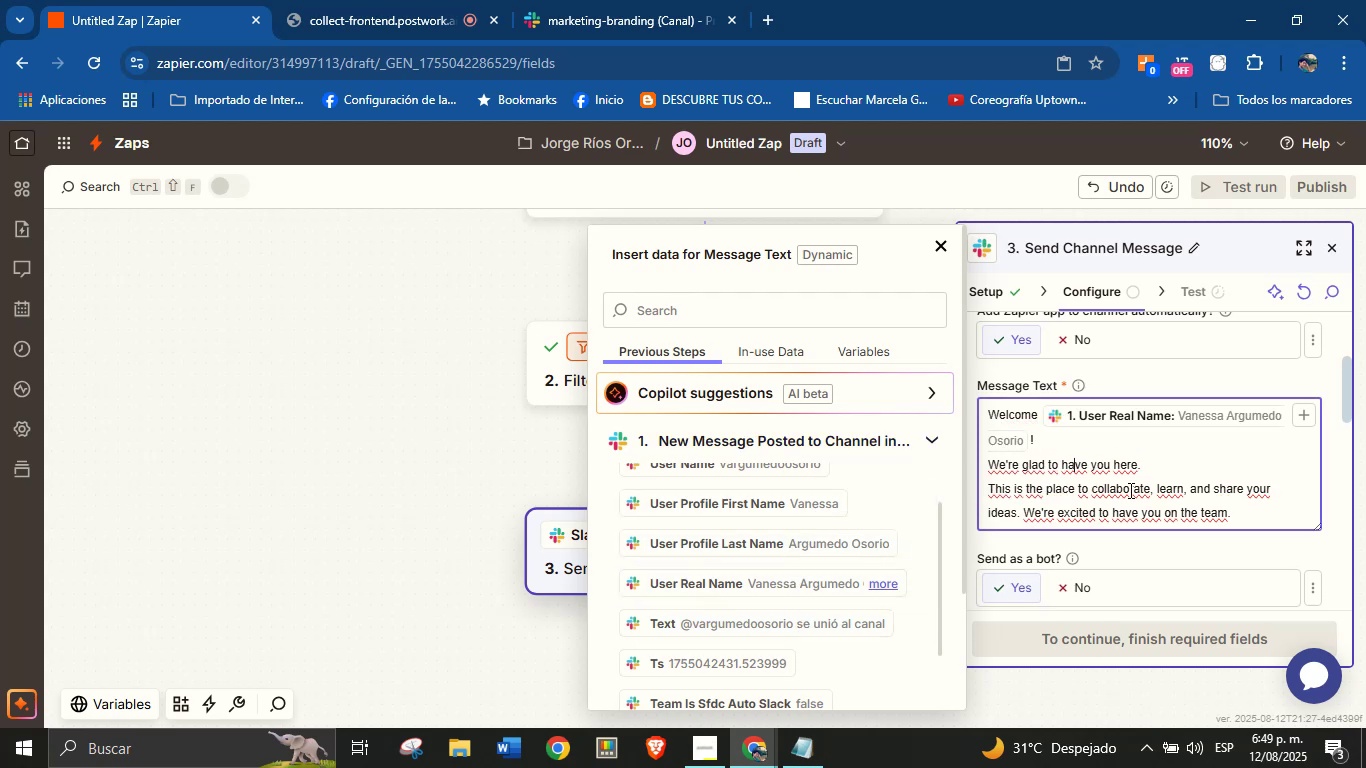 
scroll: coordinate [1174, 508], scroll_direction: down, amount: 2.0
 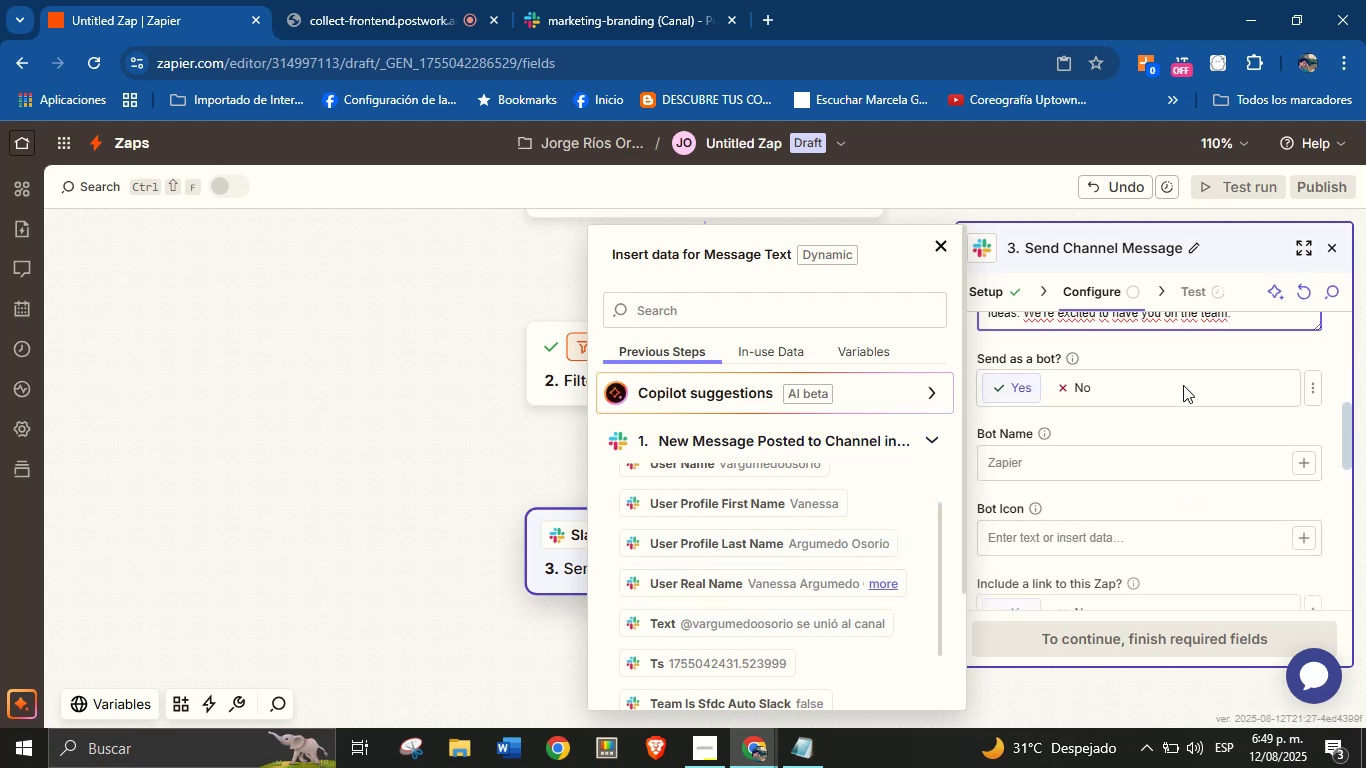 
left_click([1183, 358])
 